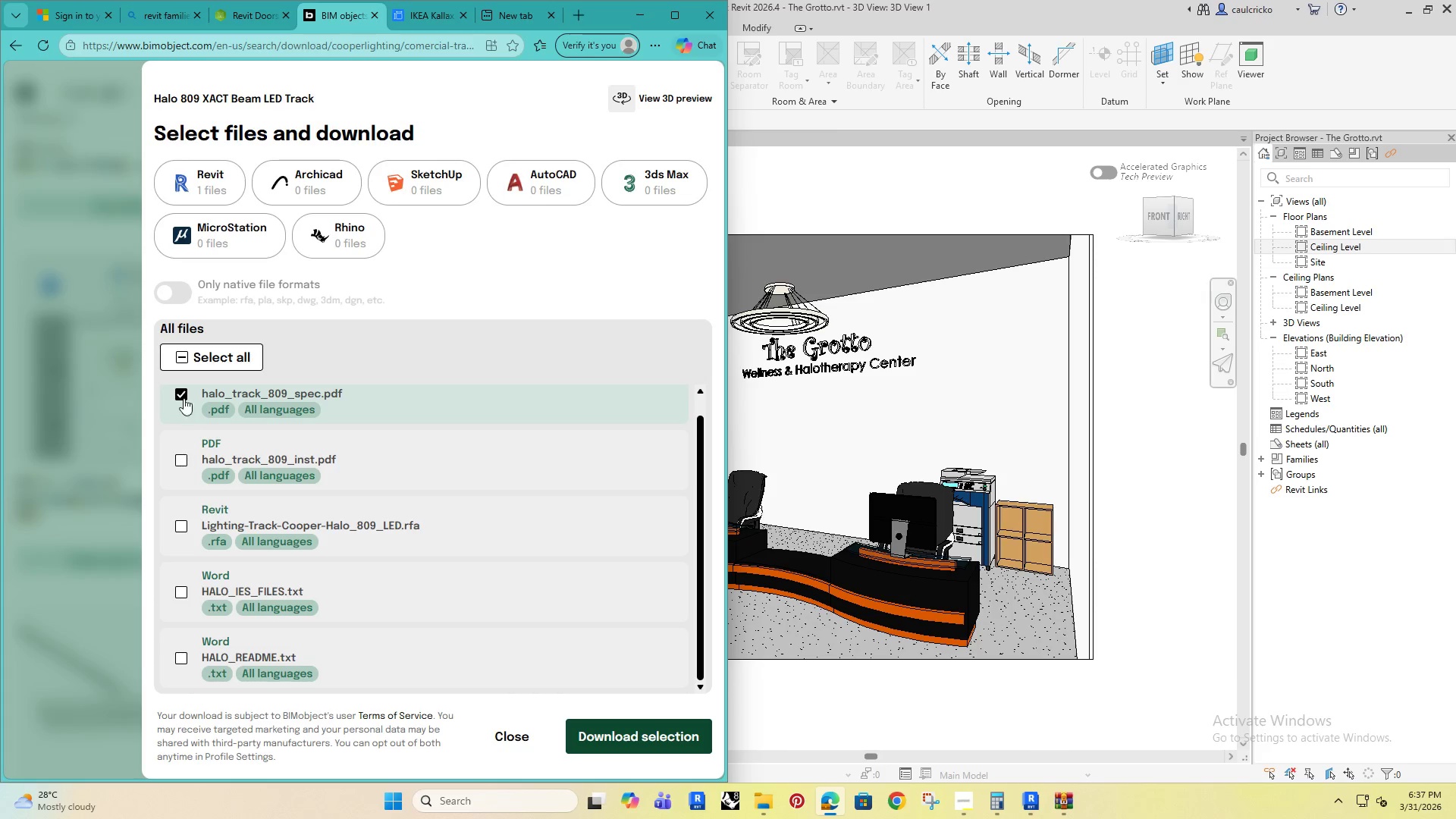 
left_click([184, 391])
 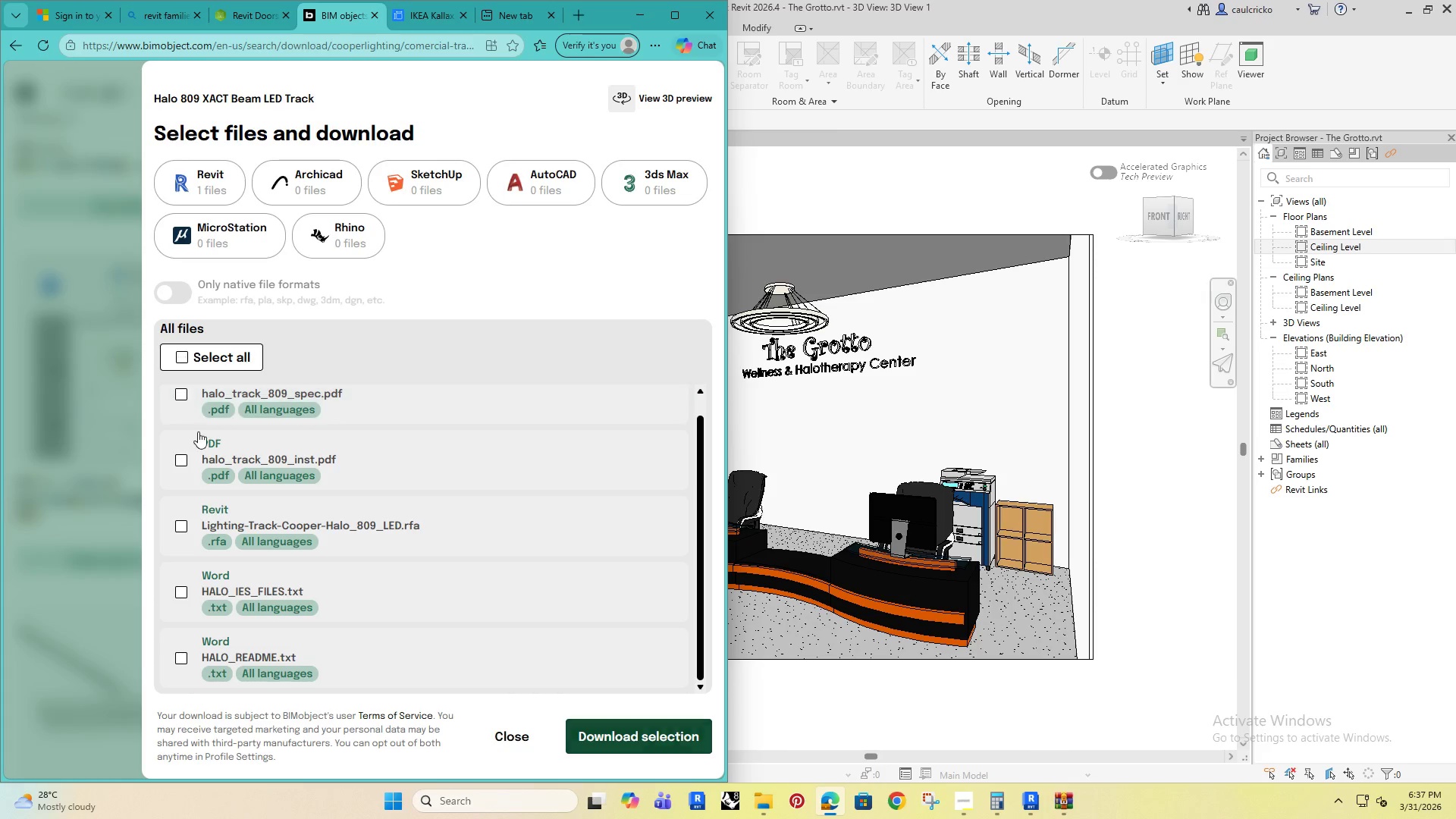 
scroll: coordinate [186, 464], scroll_direction: up, amount: 6.0
 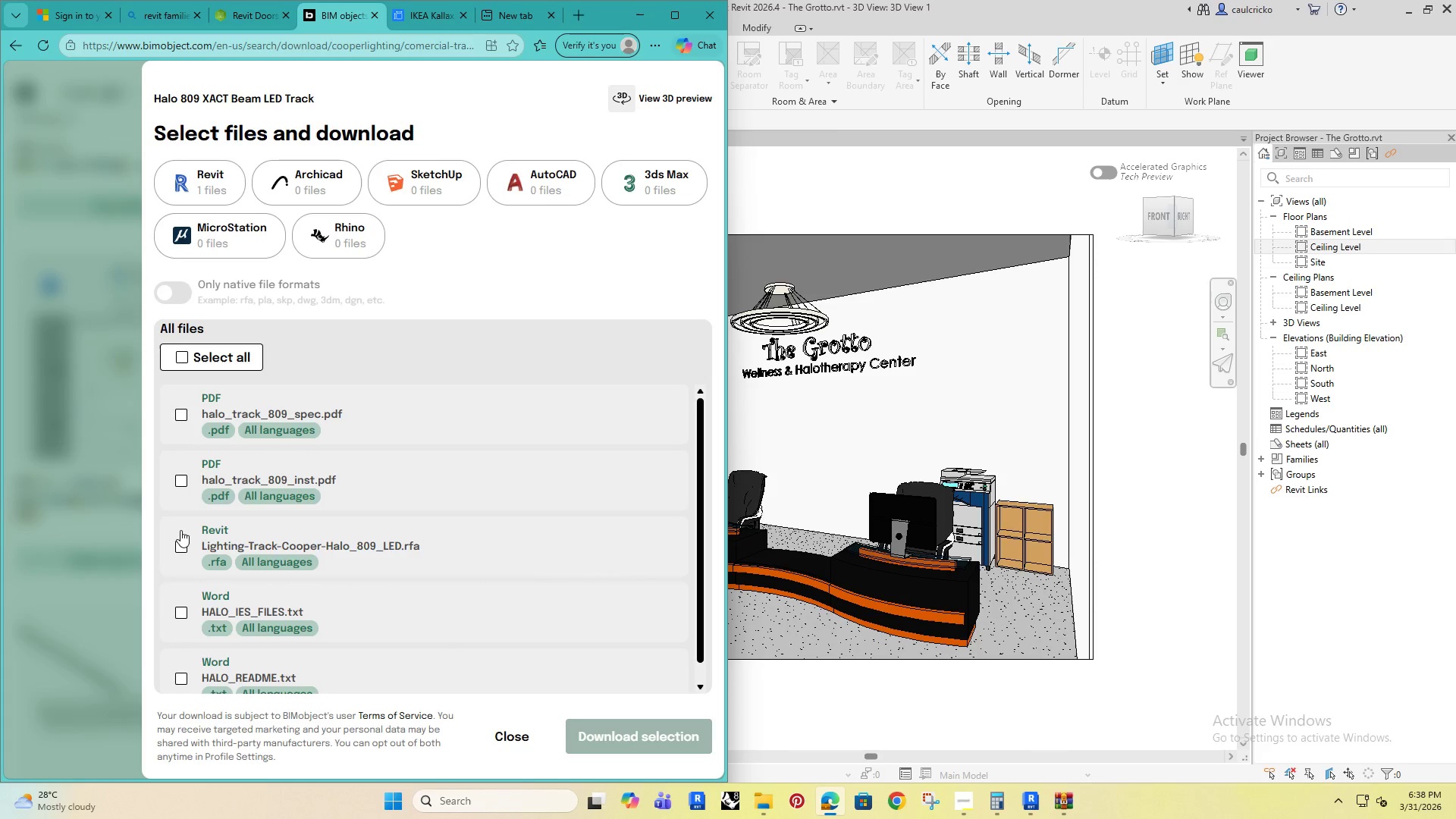 
left_click([177, 548])
 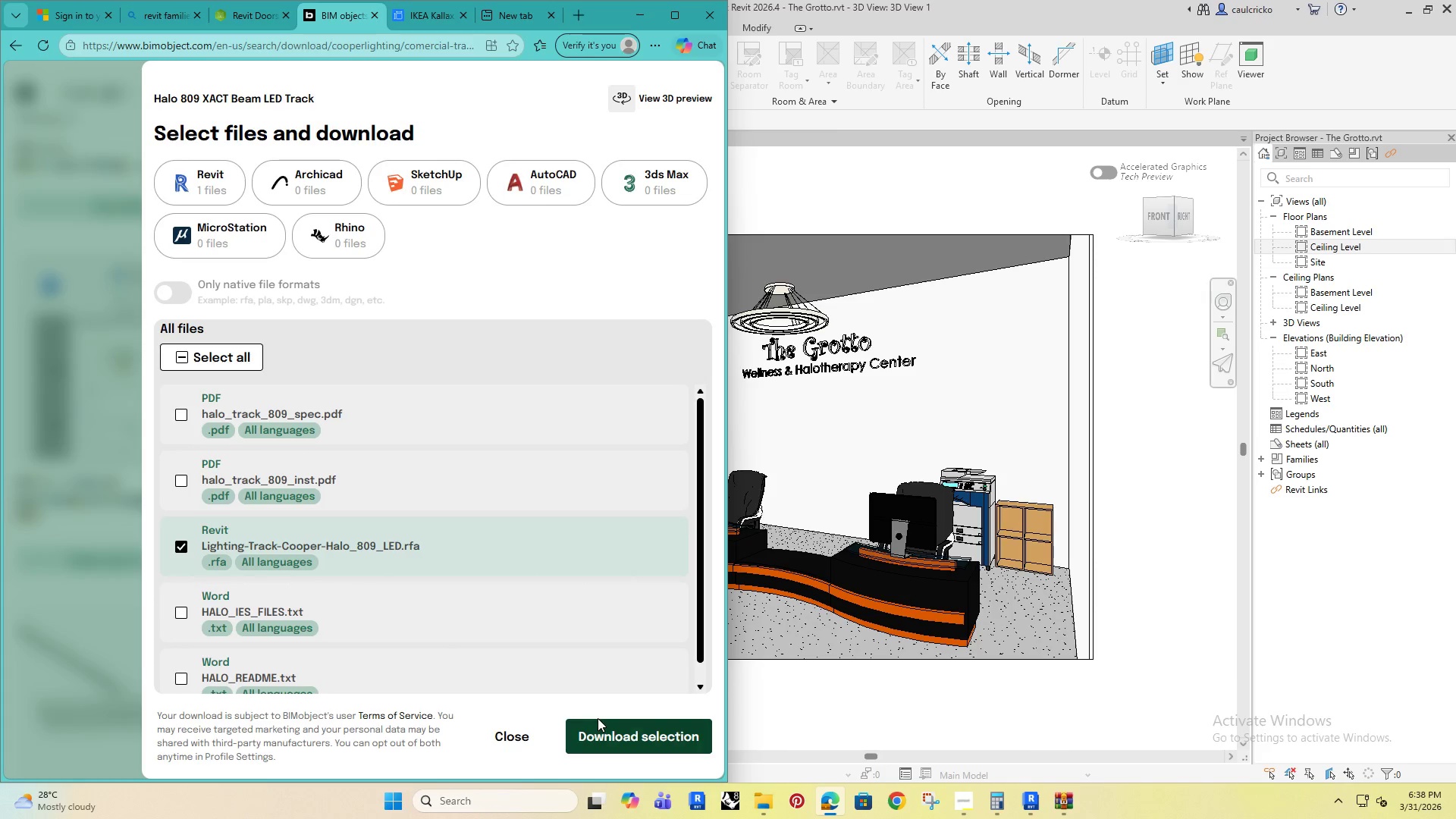 
double_click([601, 733])
 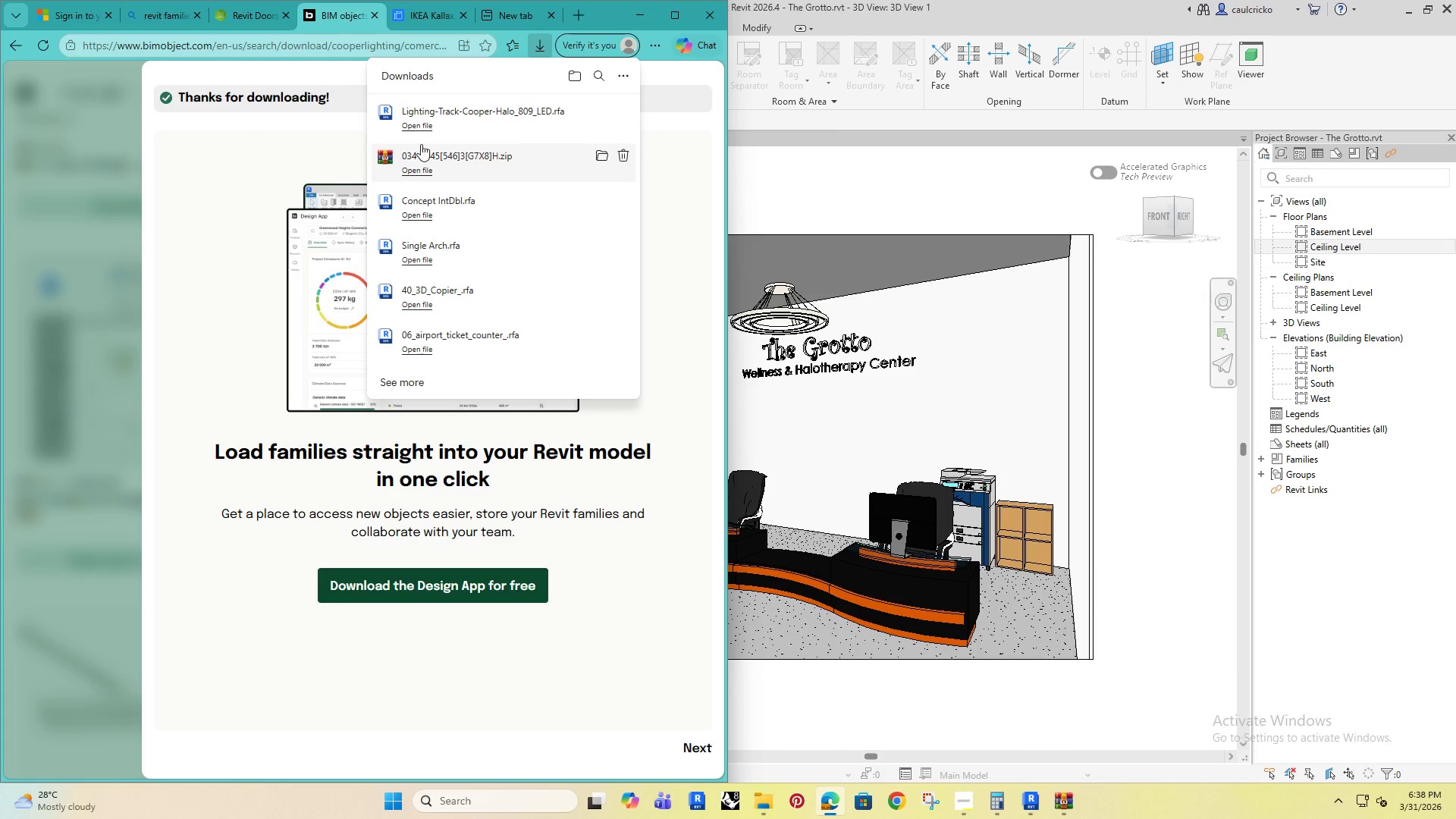 
left_click_drag(start_coordinate=[454, 121], to_coordinate=[1028, 478])
 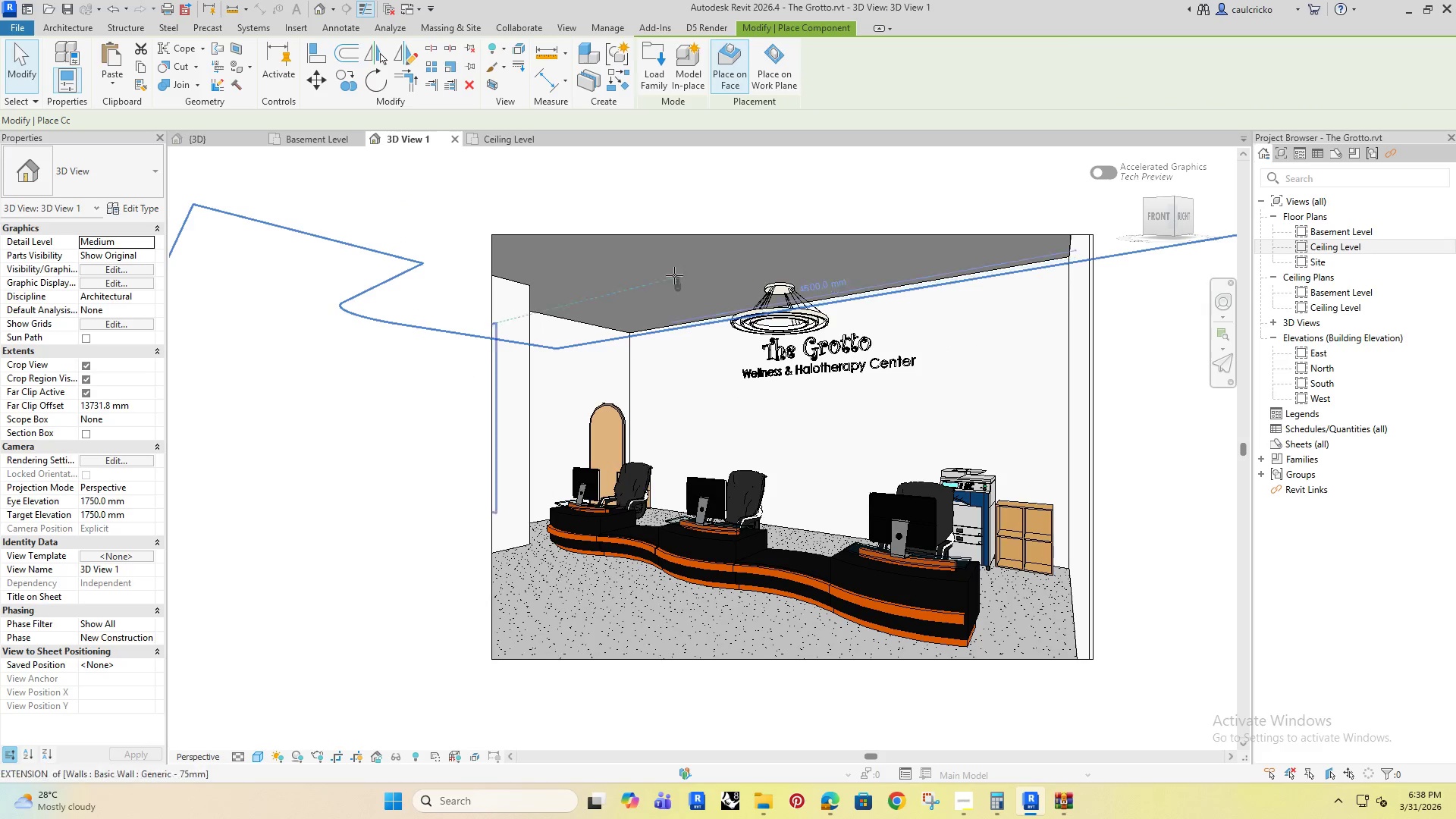 
wait(6.58)
 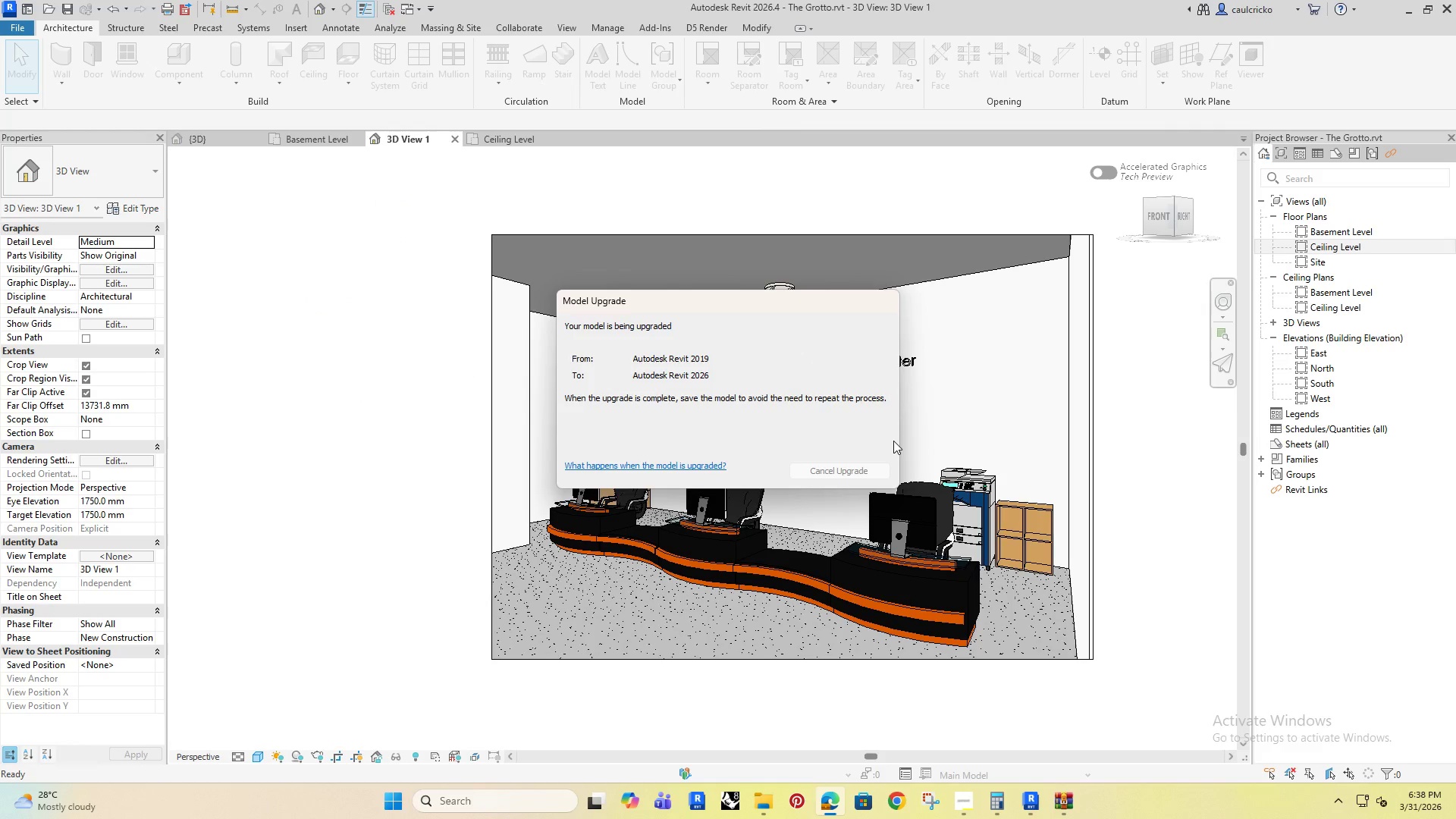 
left_click([553, 287])
 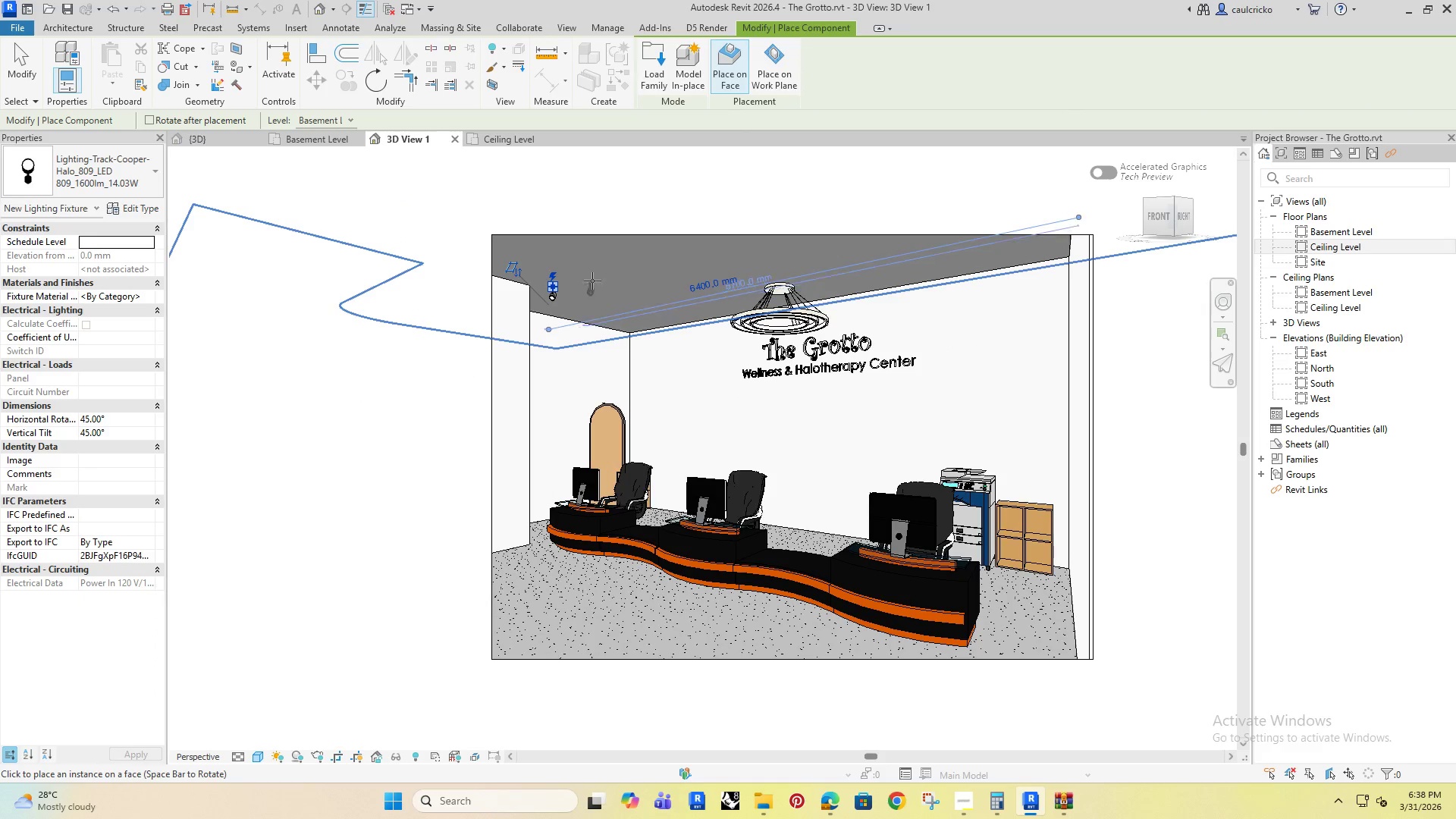 
left_click([591, 278])
 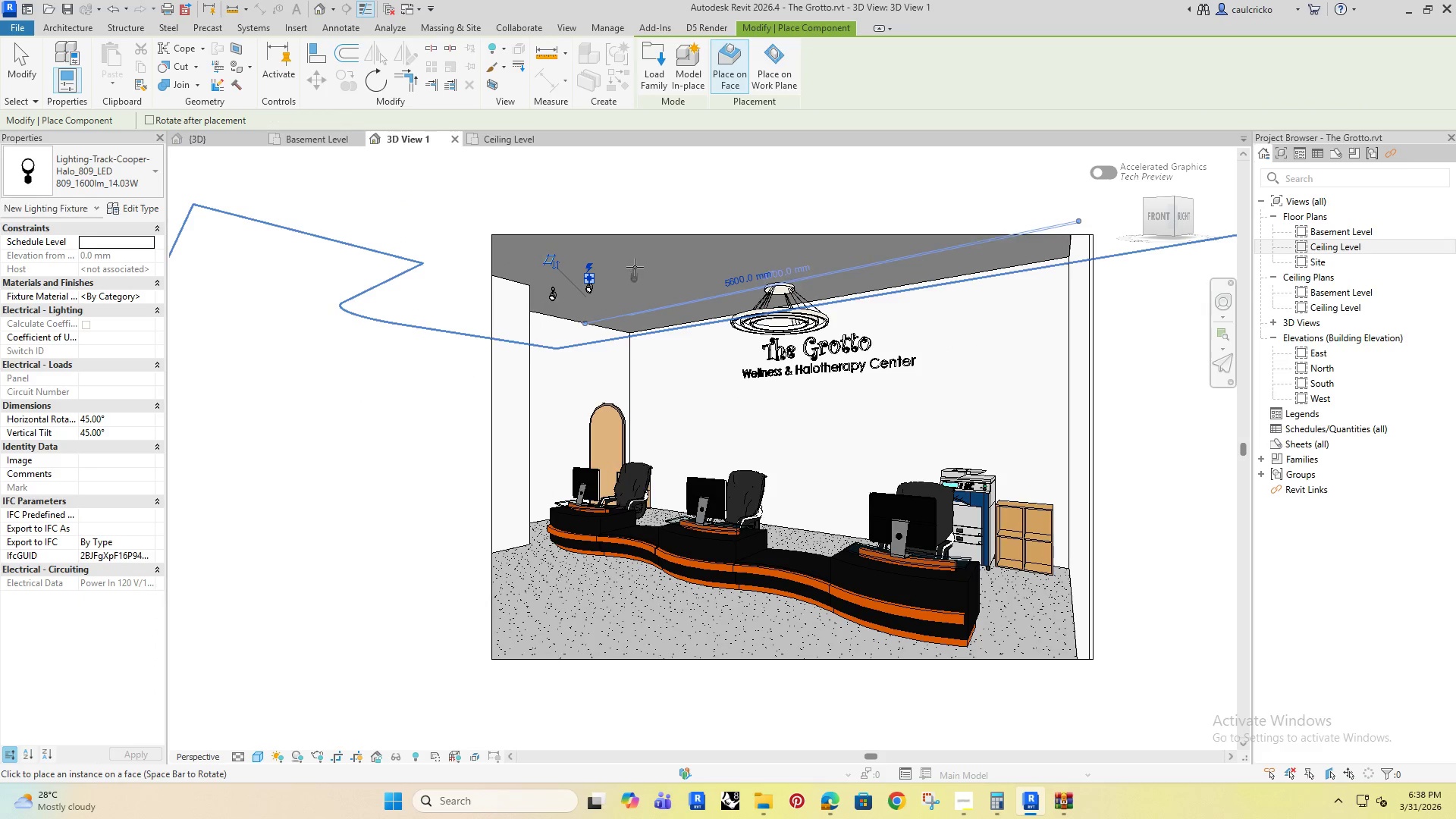 
left_click([635, 267])
 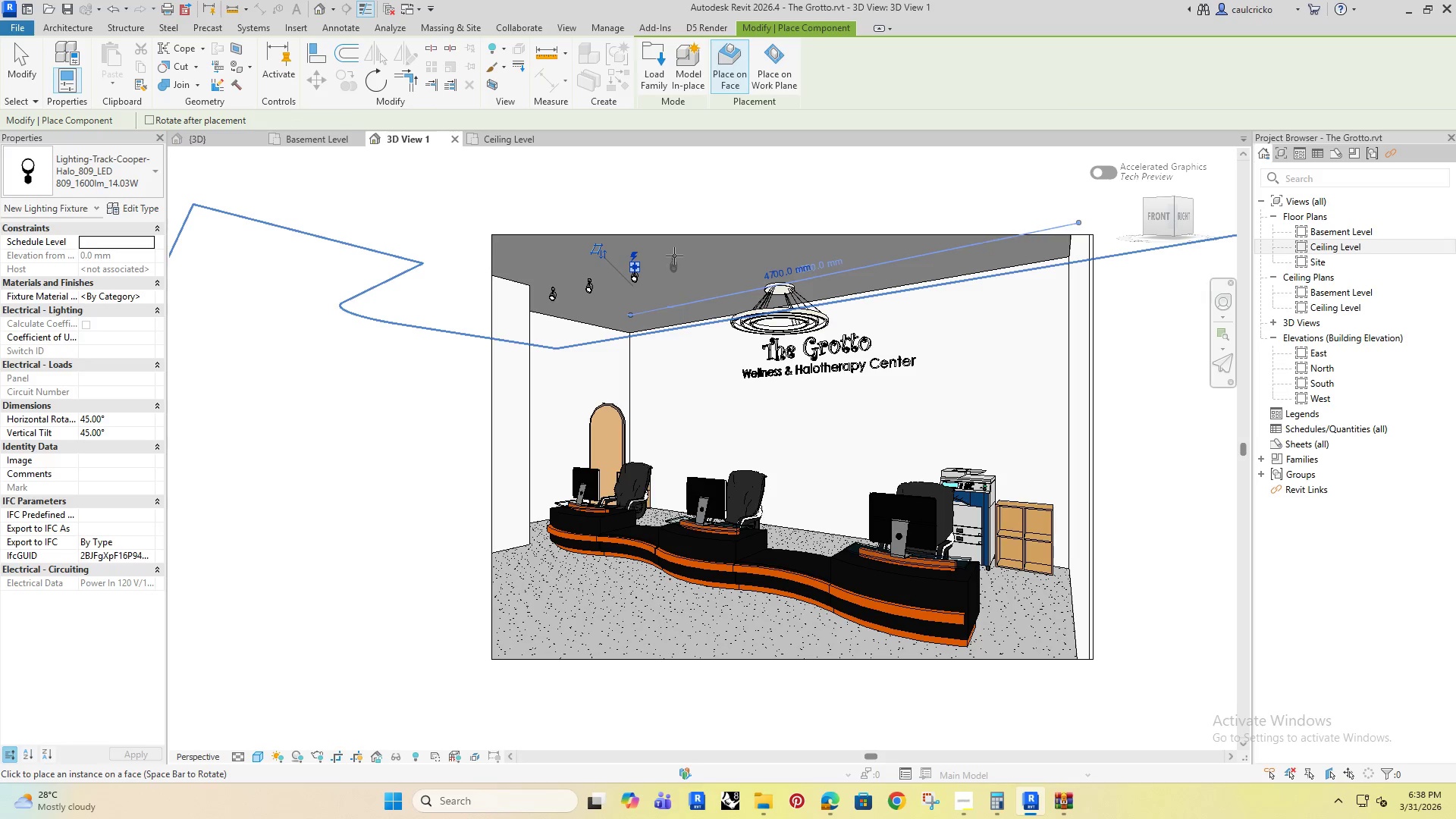 
left_click([674, 256])
 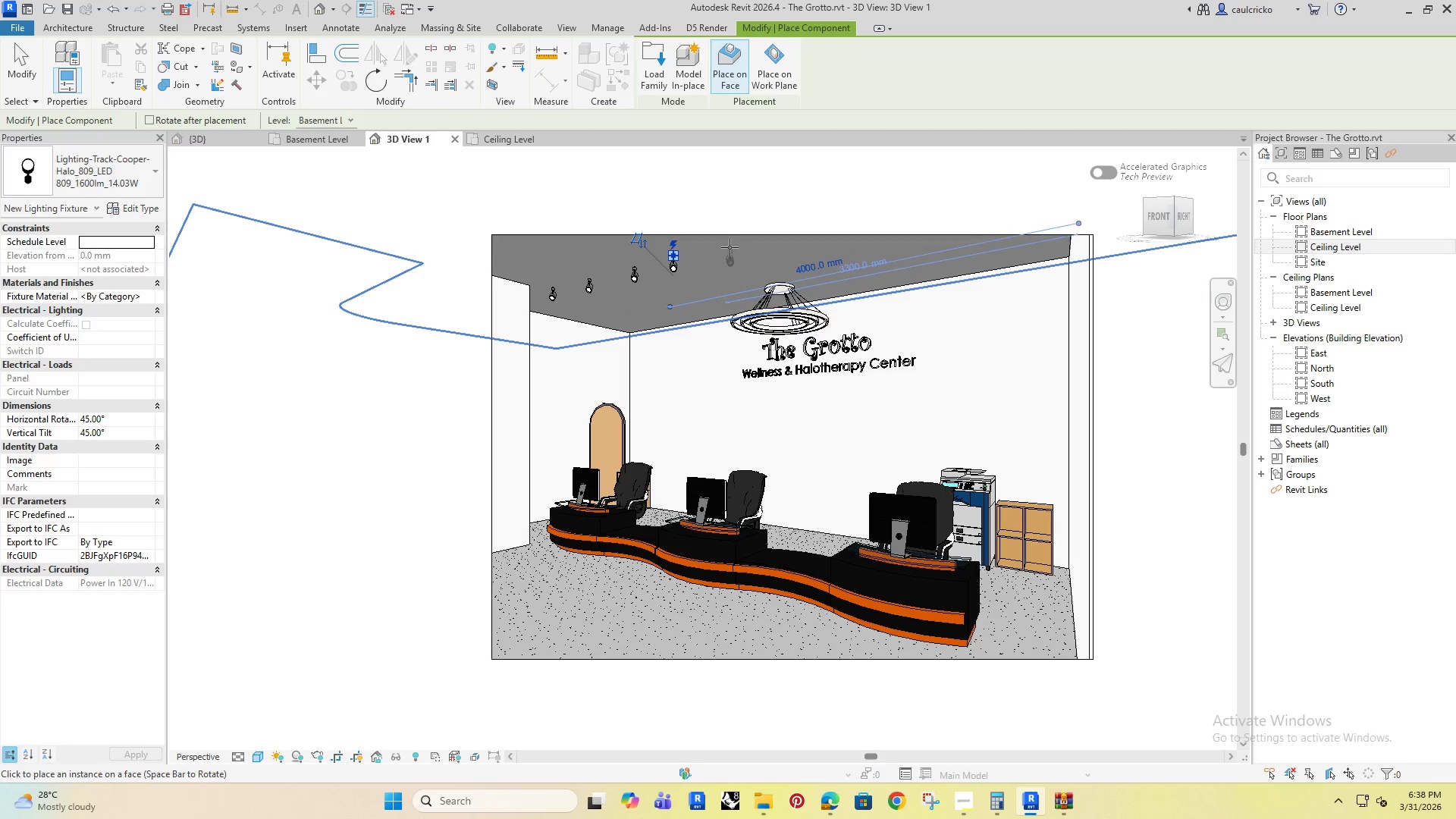 
left_click([727, 244])
 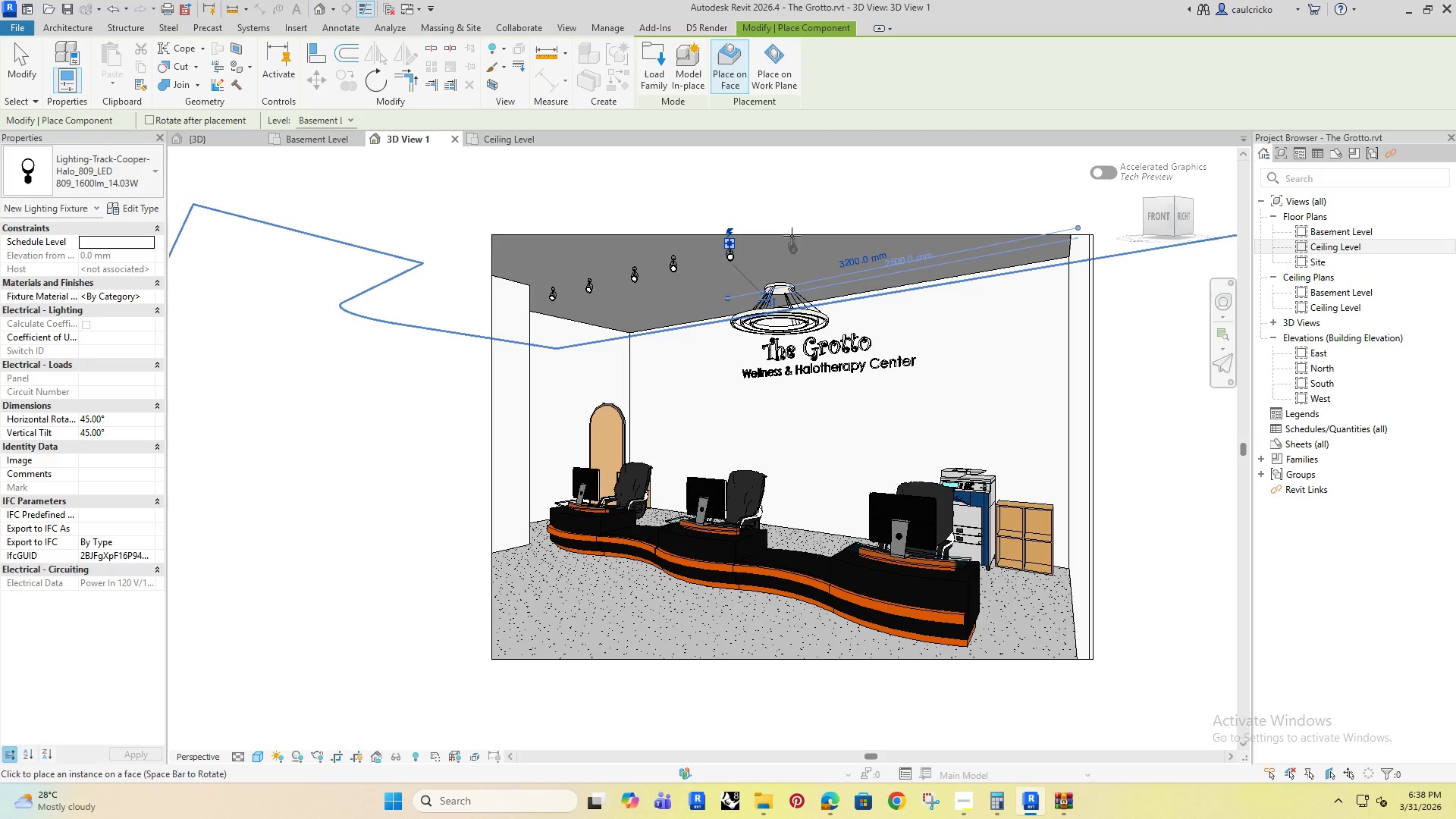 
left_click([792, 236])
 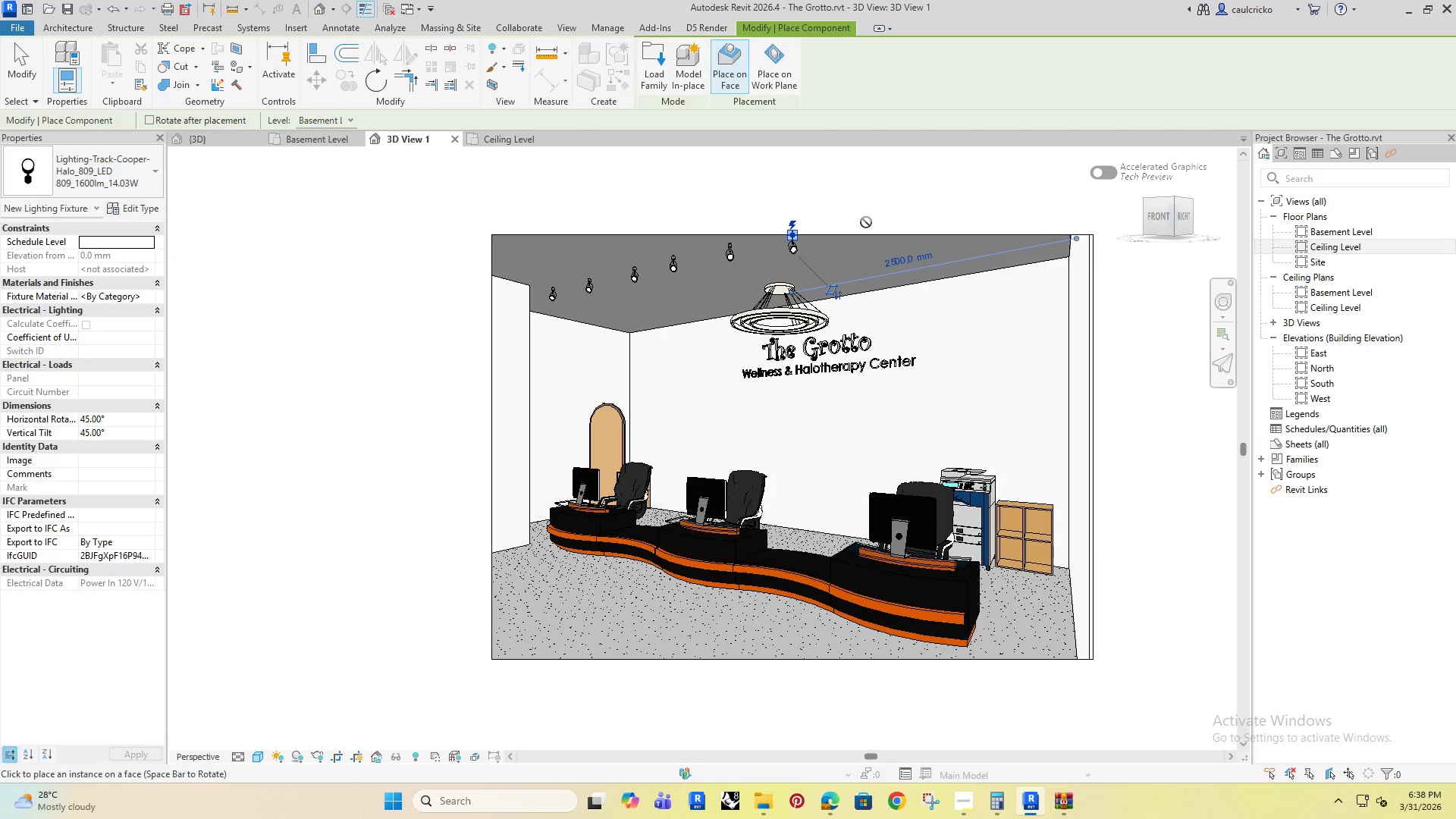 
left_click([864, 223])
 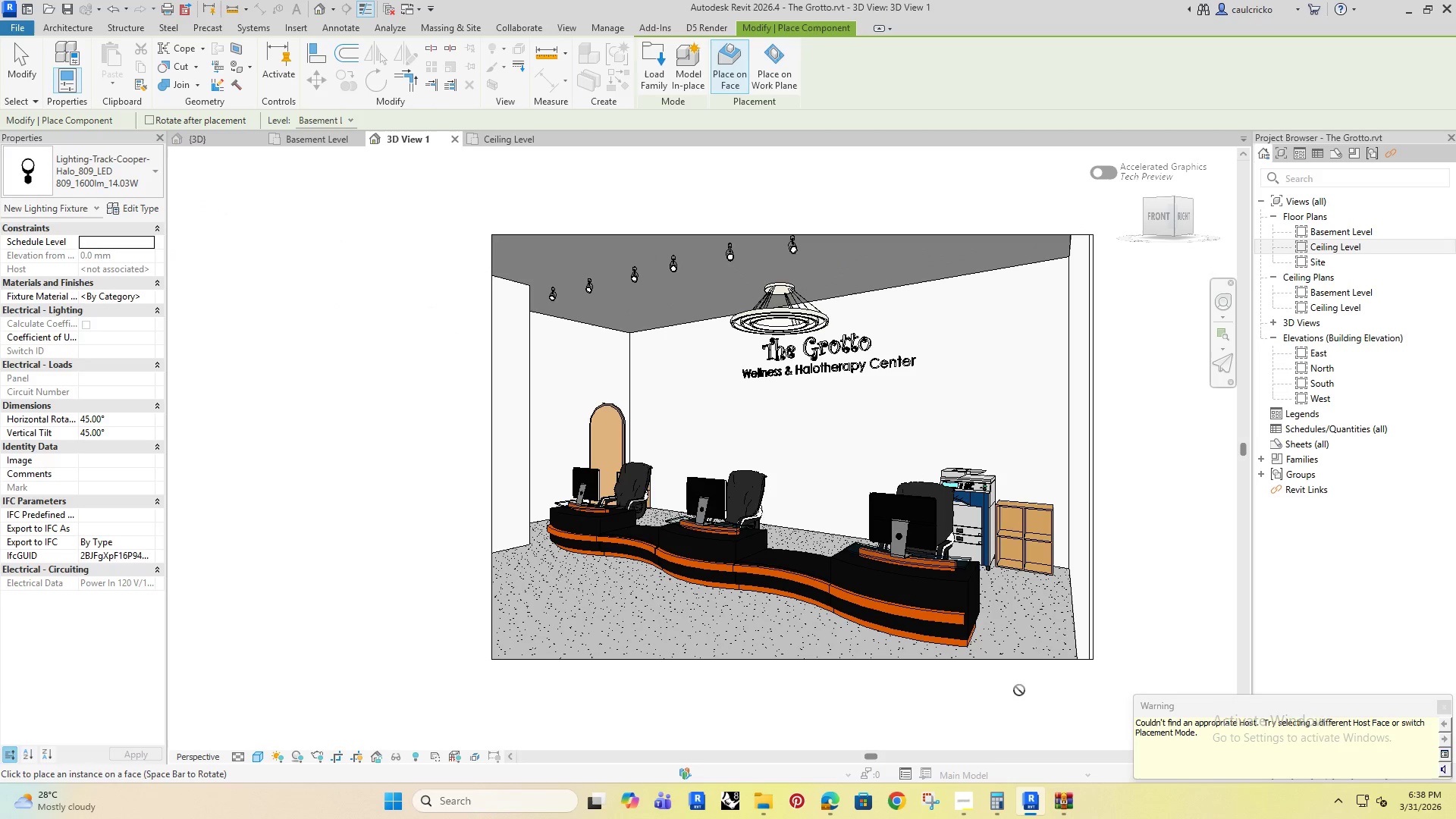 
key(Escape)
 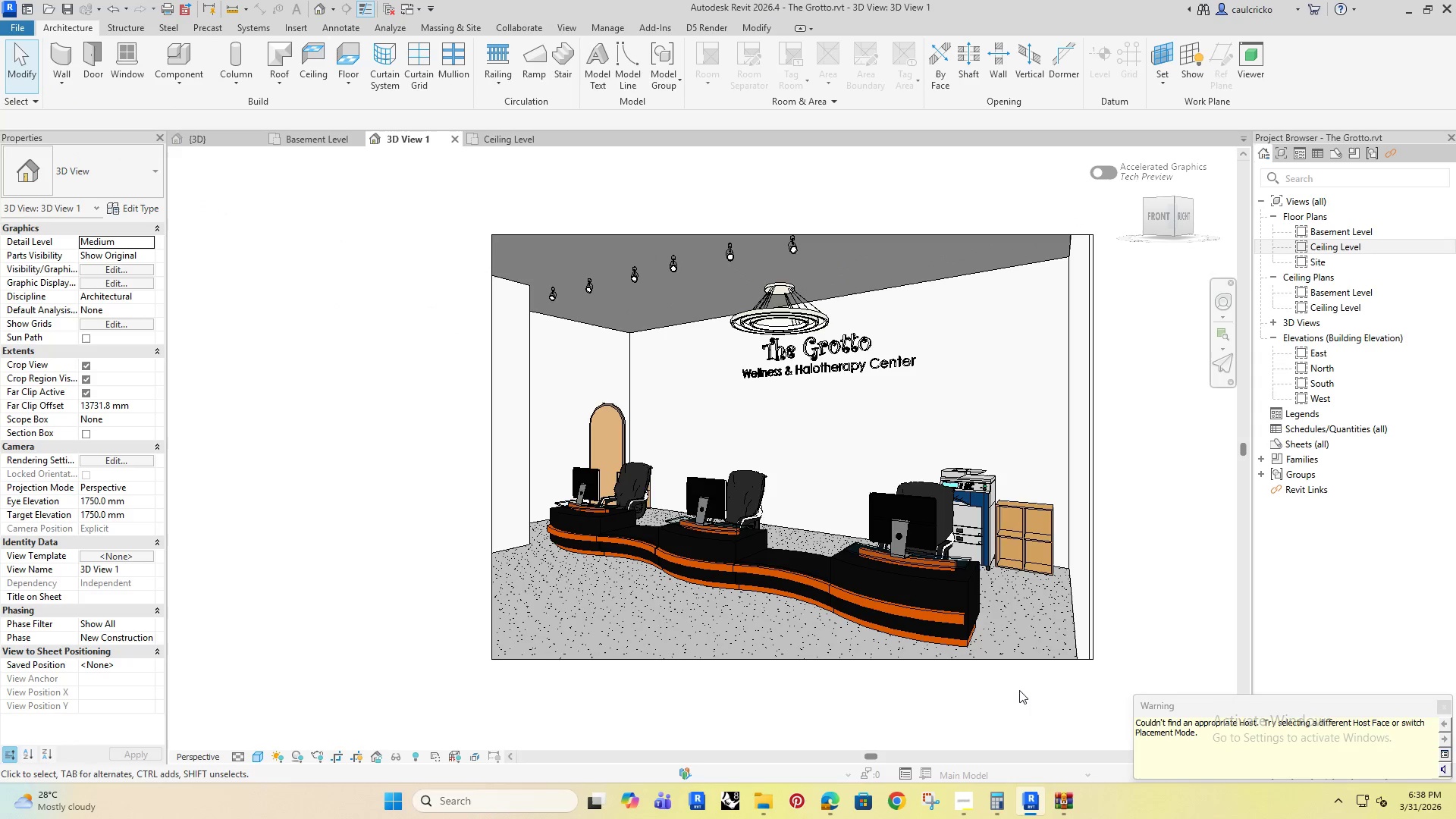 
key(Escape)
 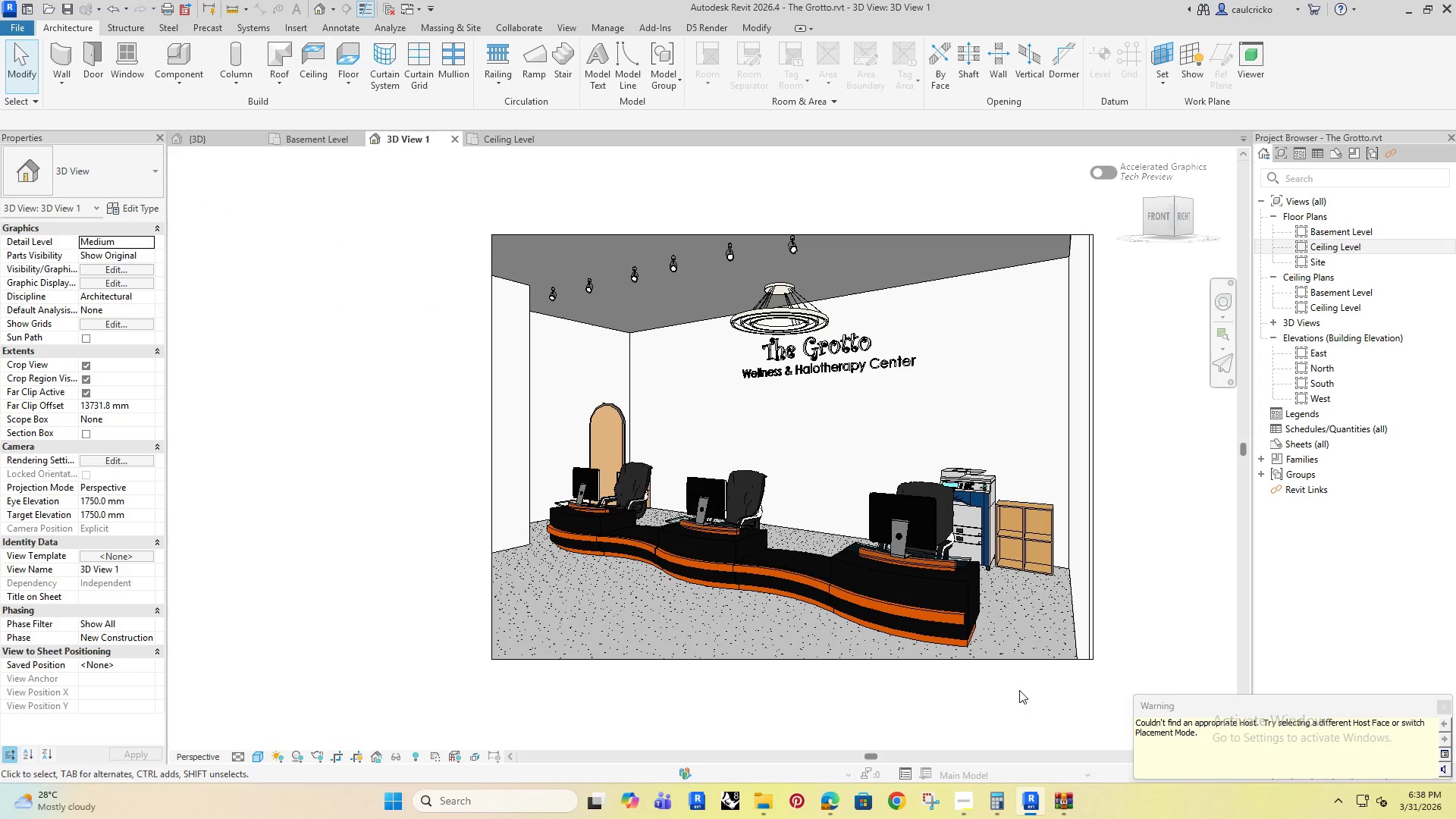 
key(Escape)
 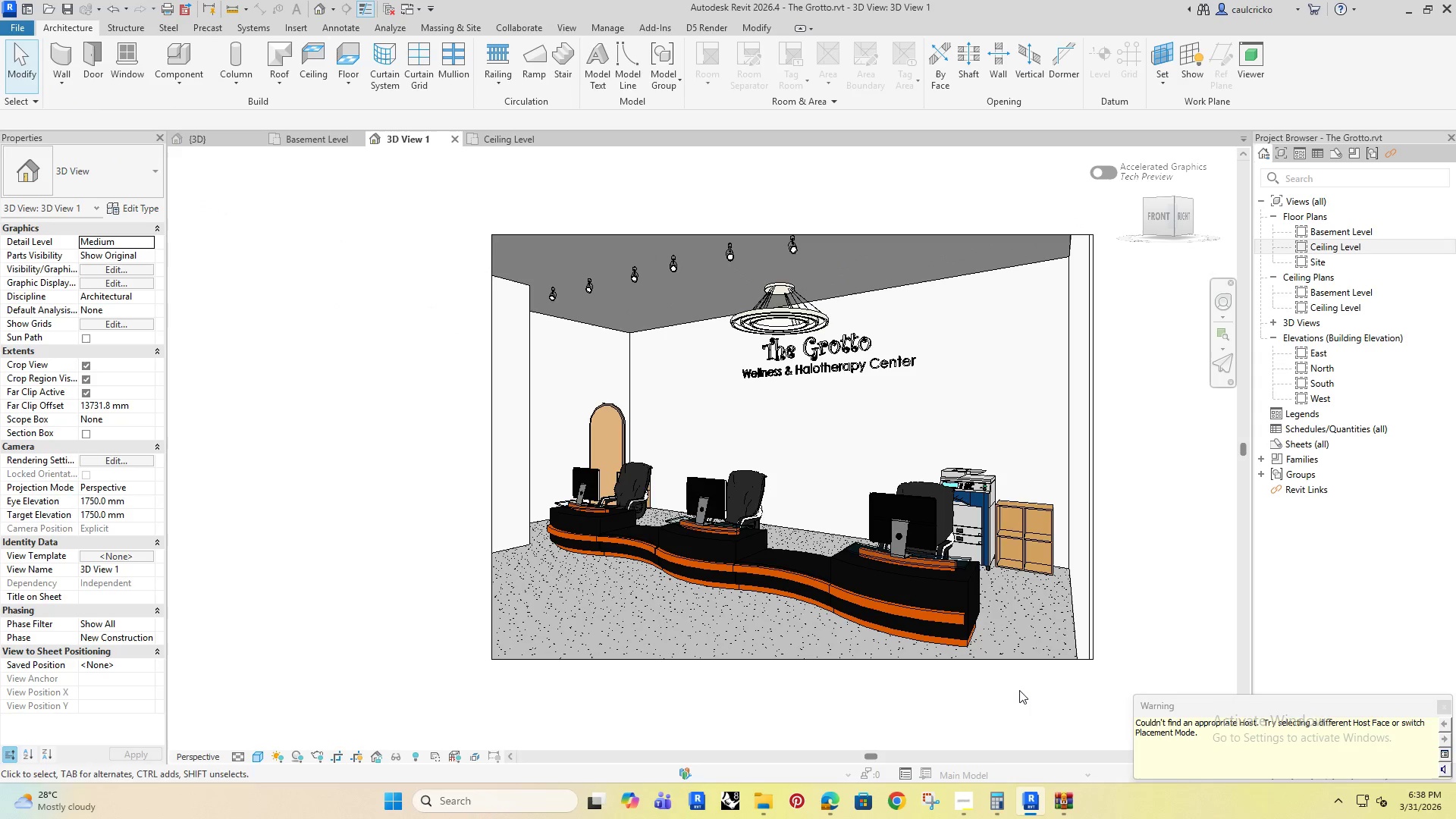 
key(Escape)
 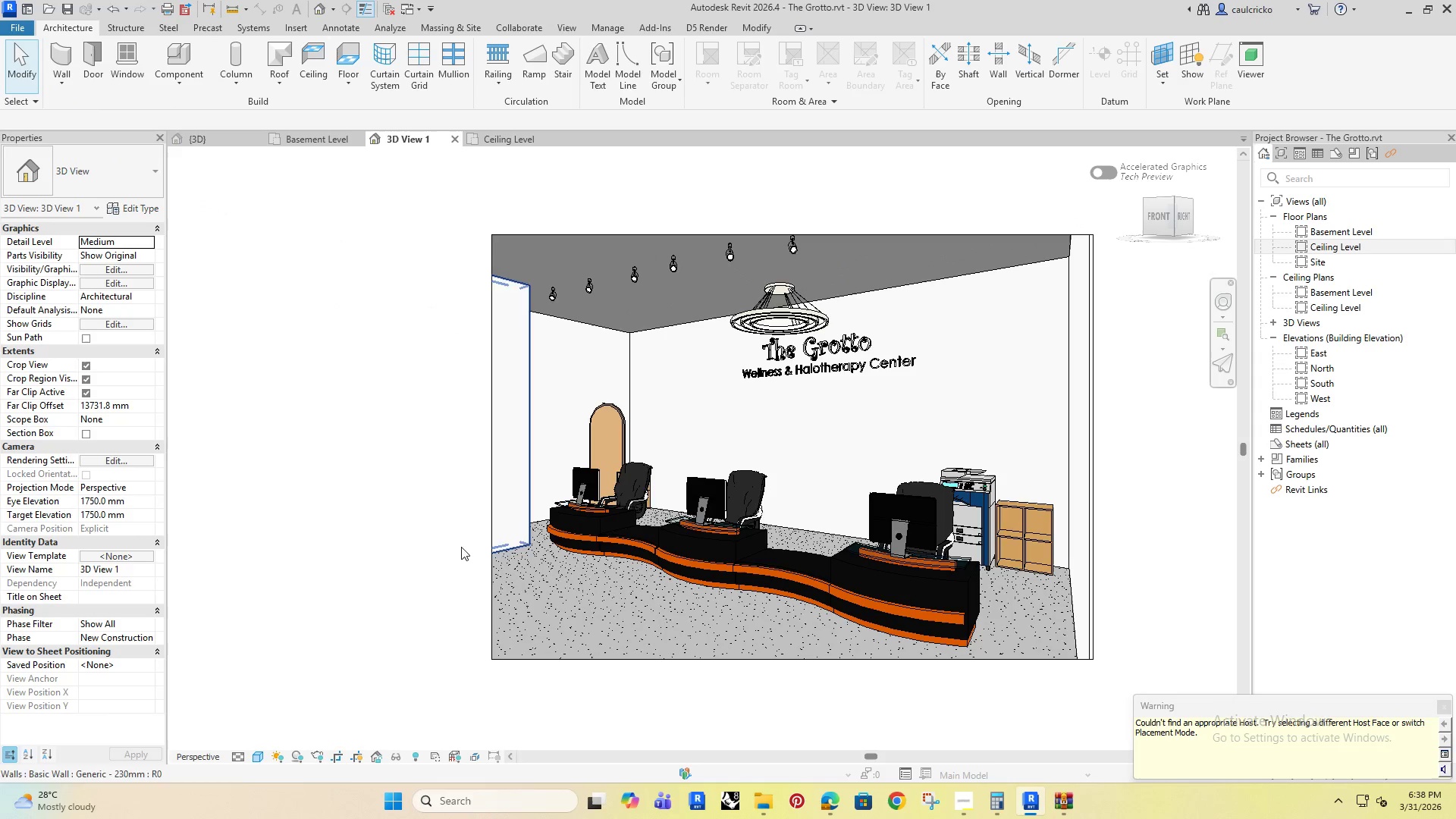 
left_click([394, 515])
 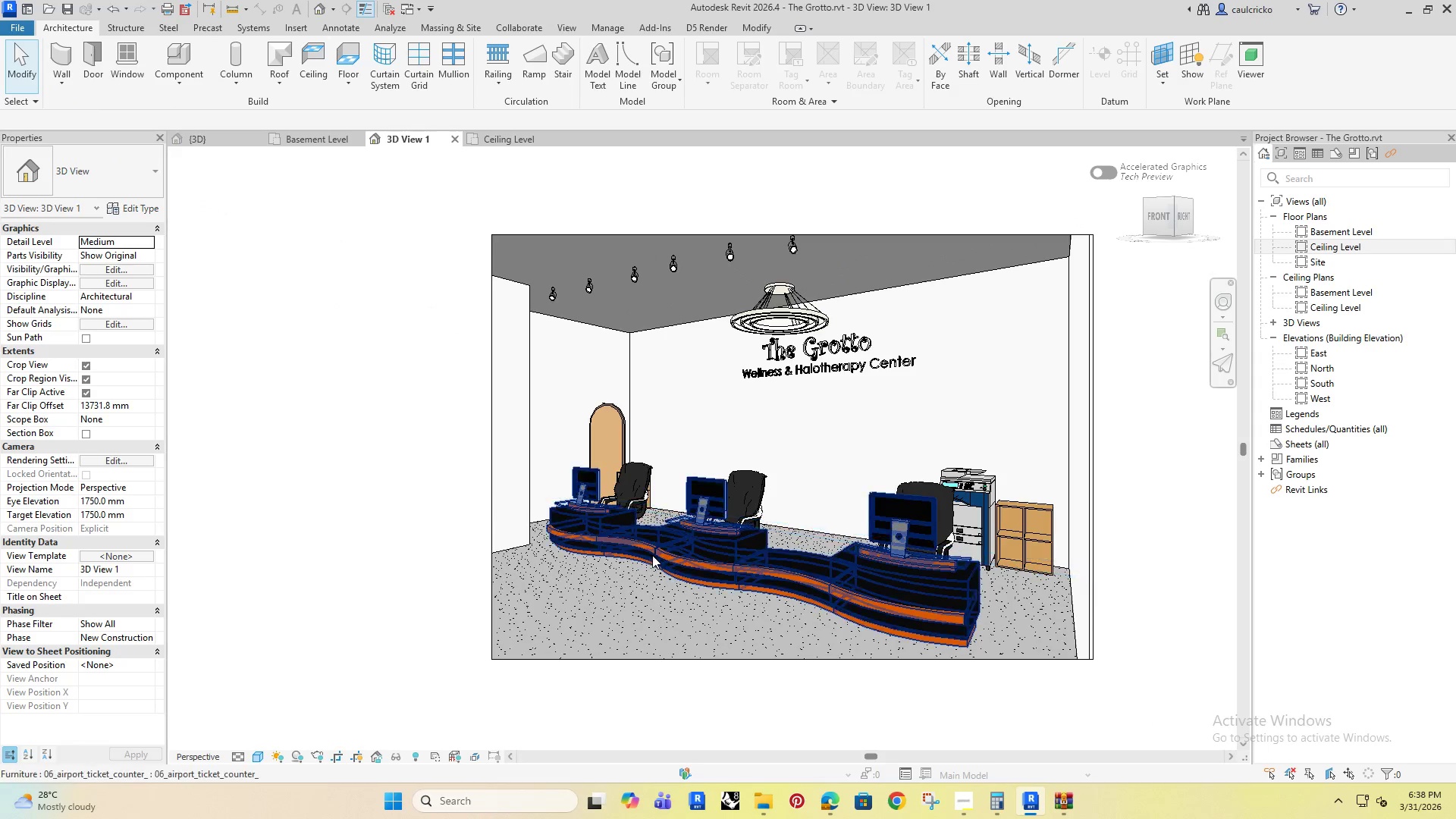 
left_click([653, 552])
 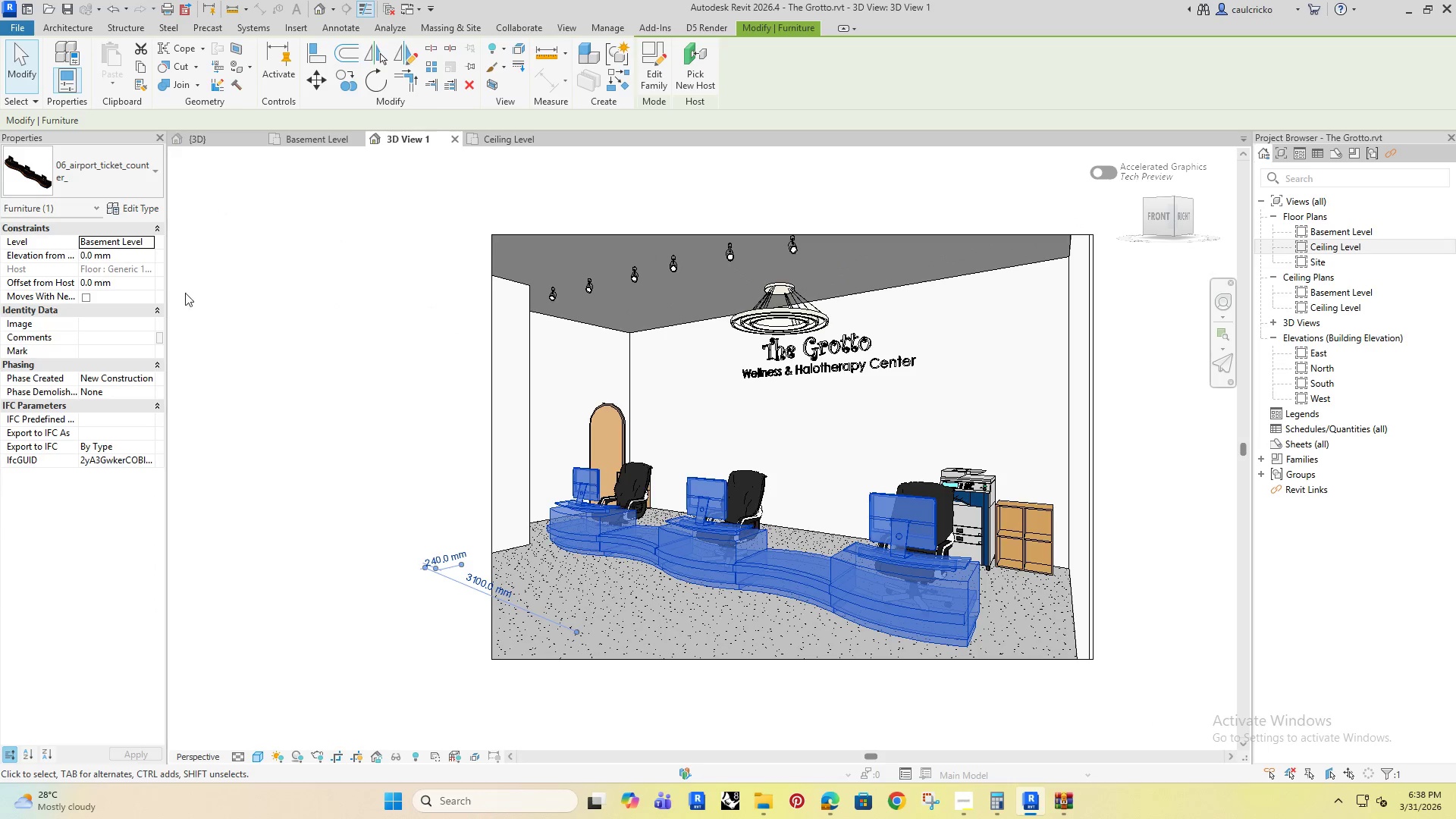 
left_click([130, 202])
 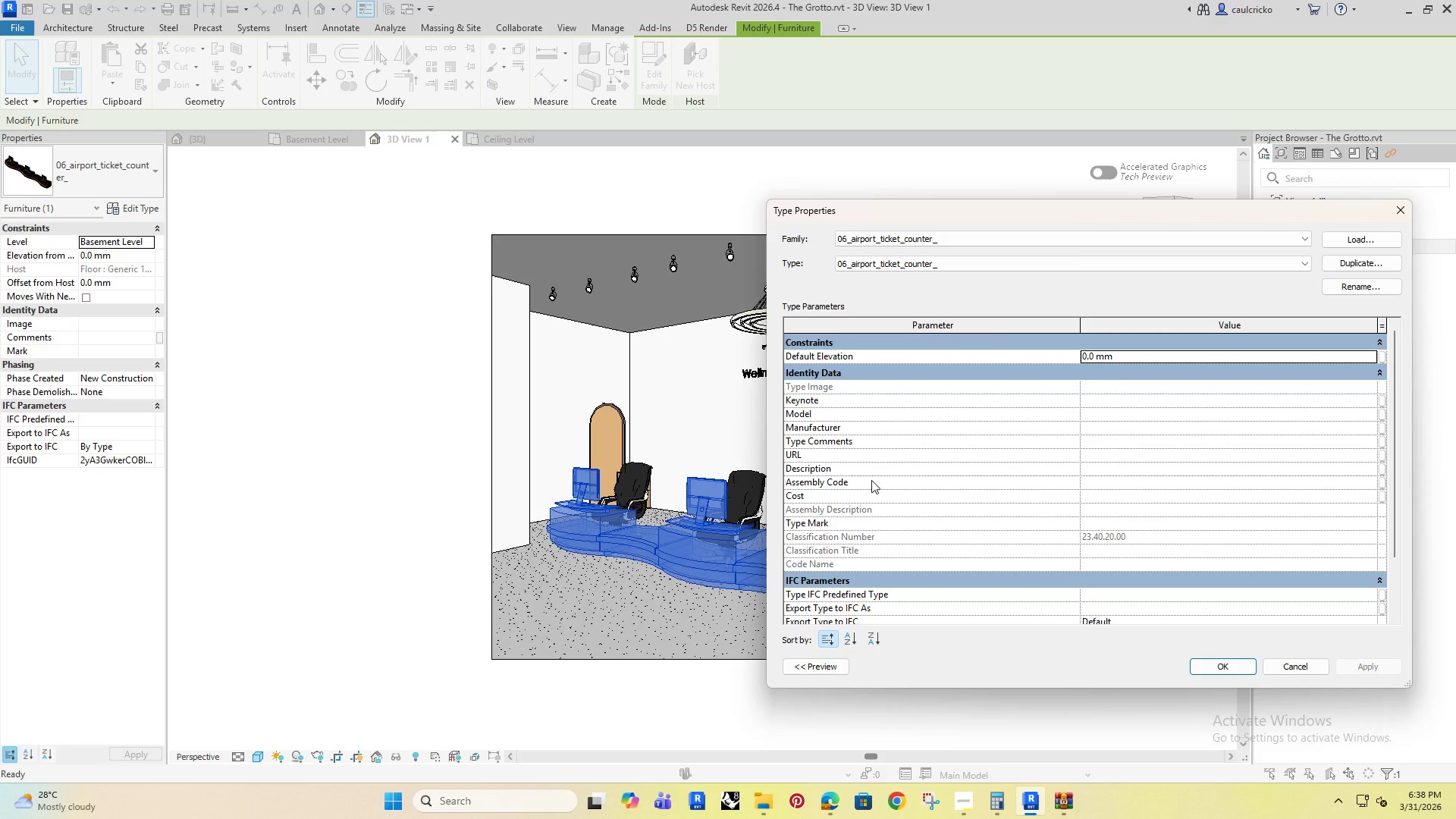 
scroll: coordinate [1062, 522], scroll_direction: none, amount: 0.0
 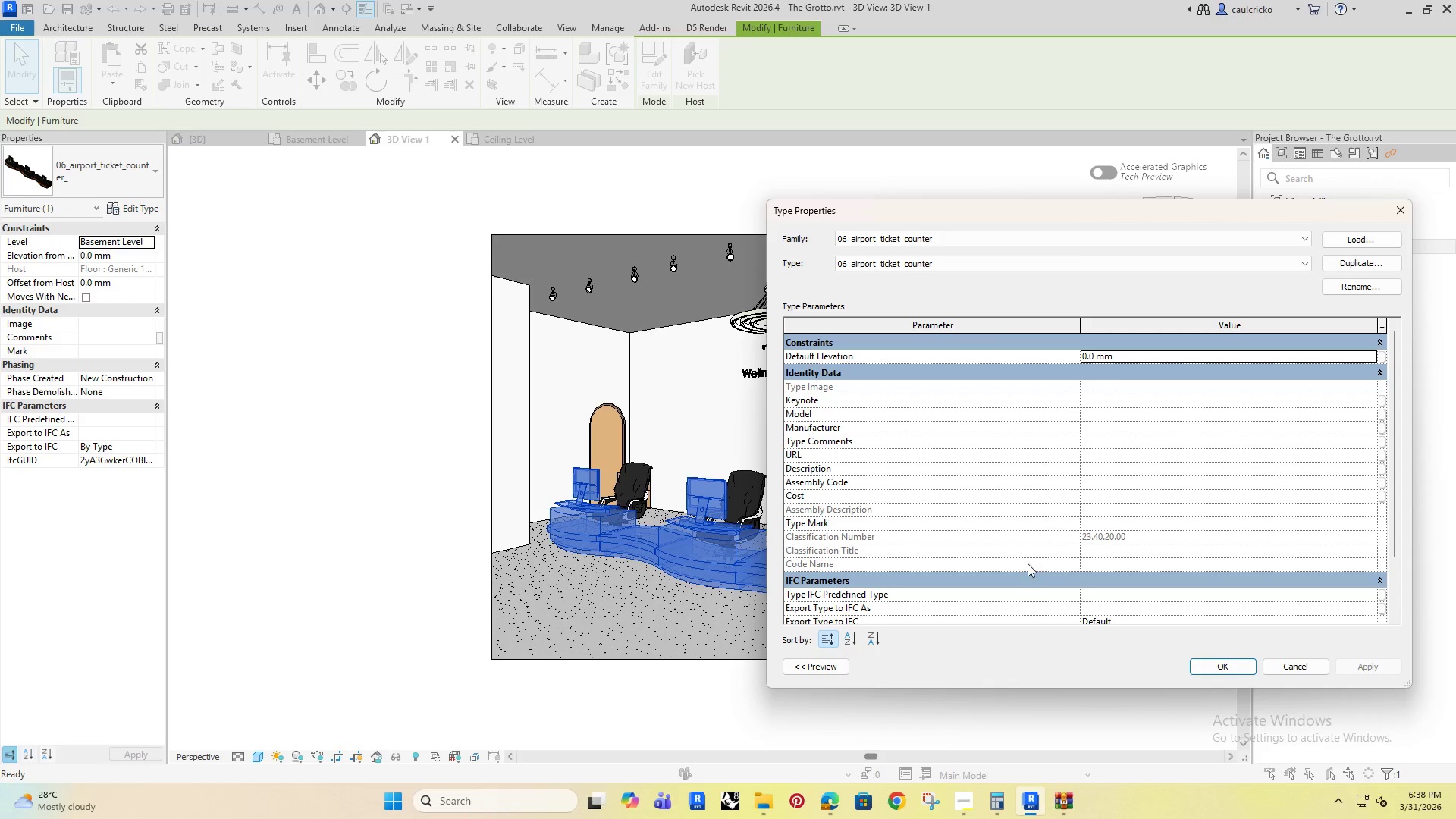 
left_click([1128, 356])
 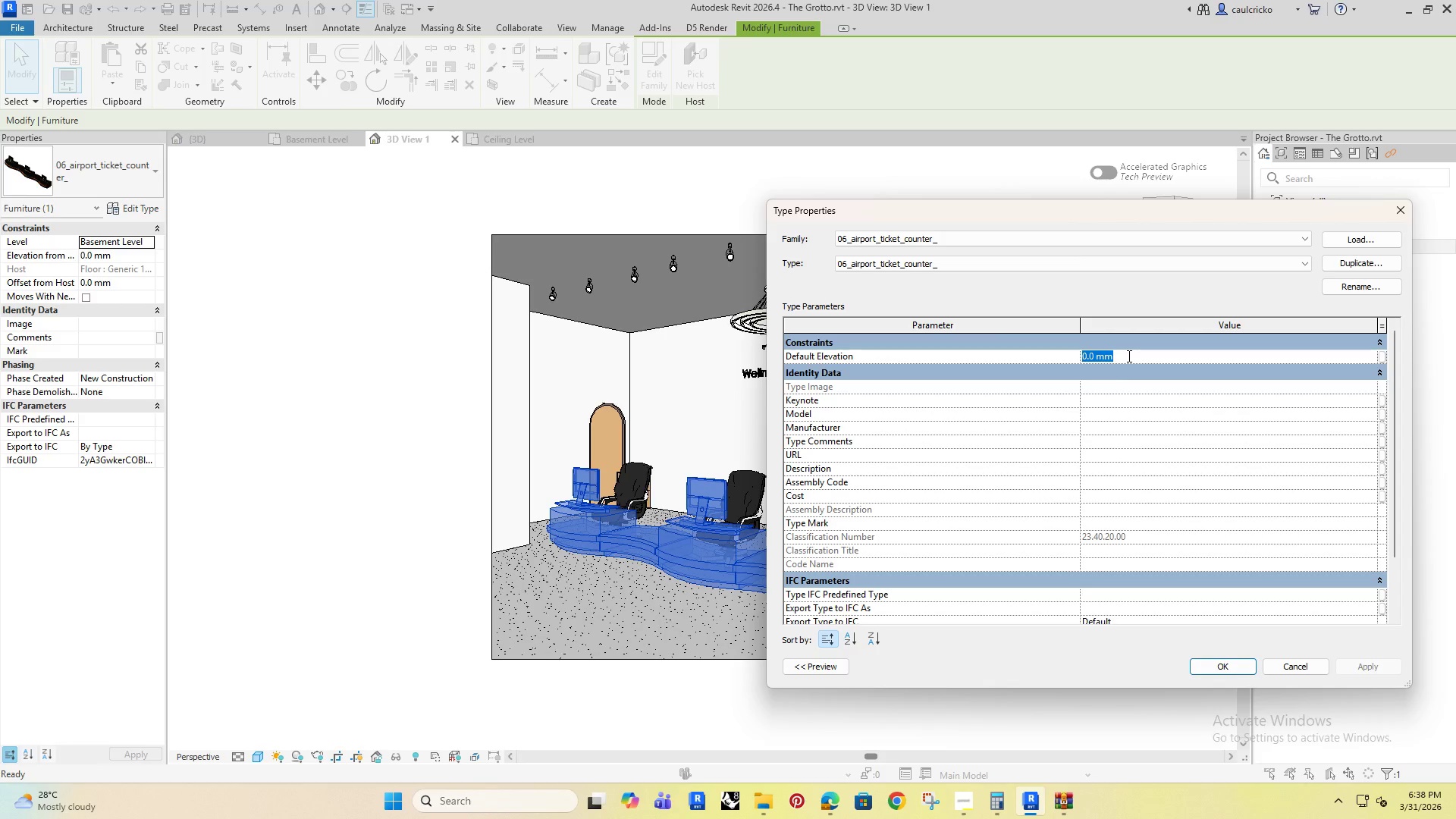 
type(100)
 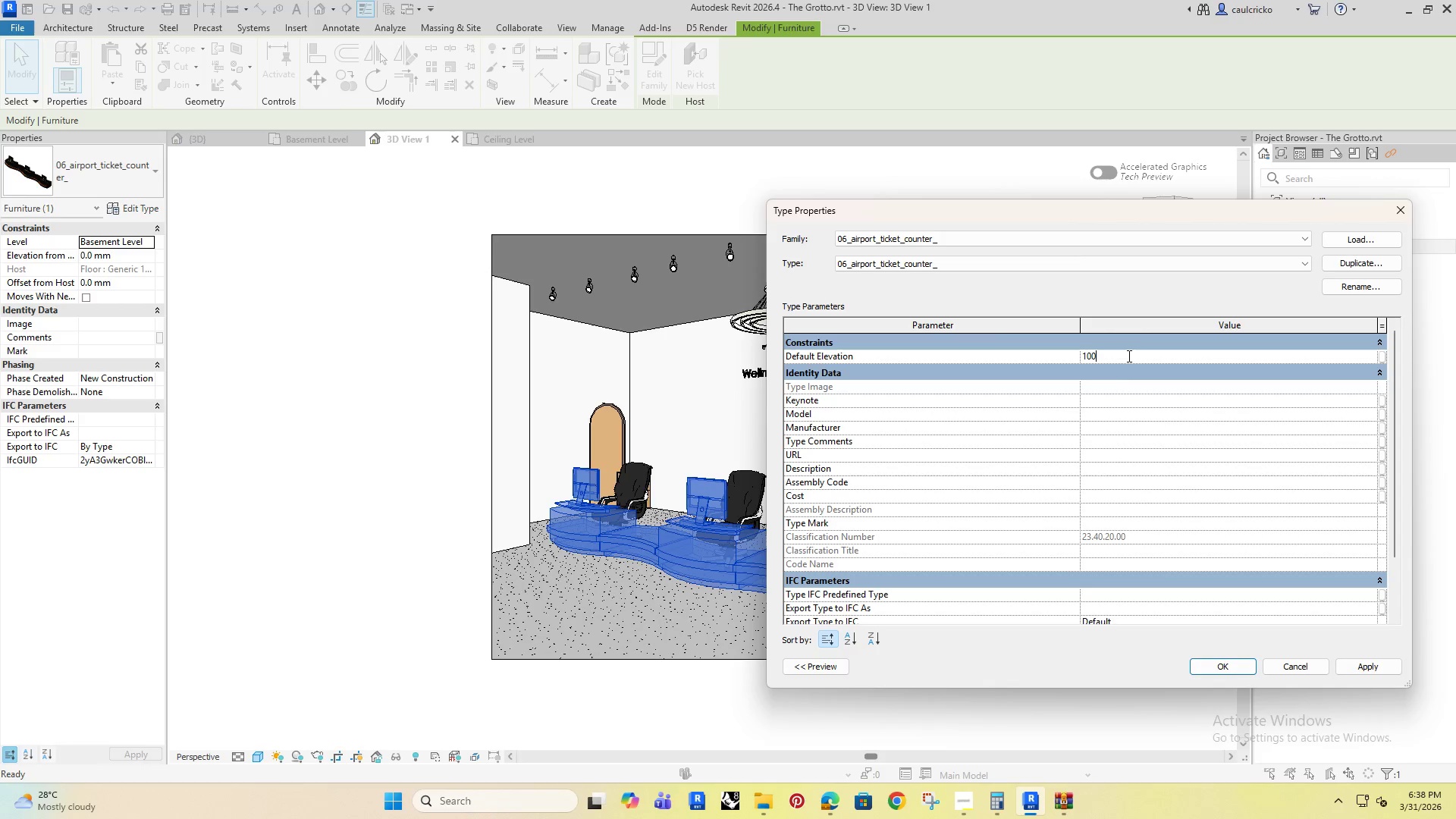 
key(Enter)
 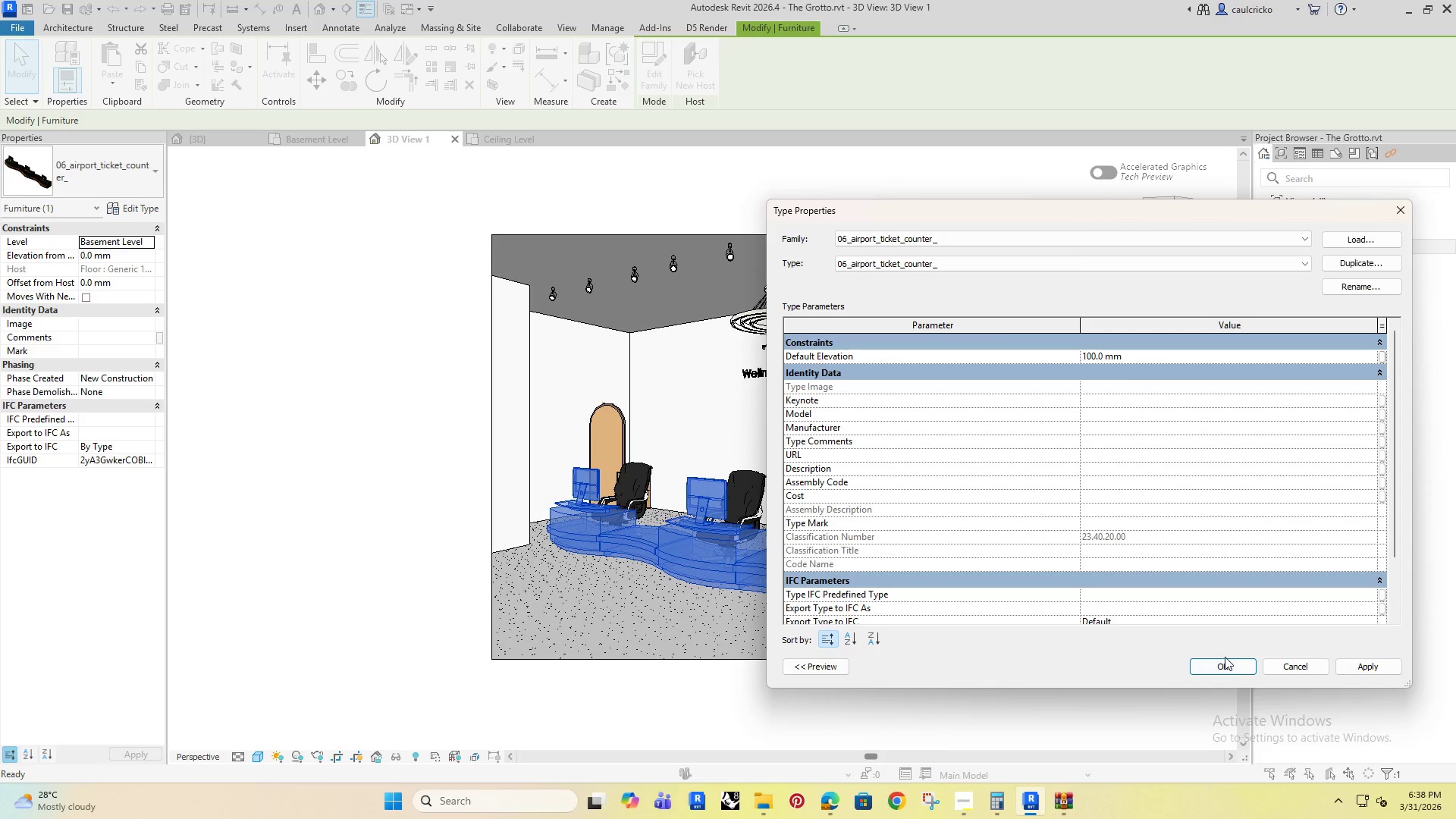 
left_click([1221, 663])
 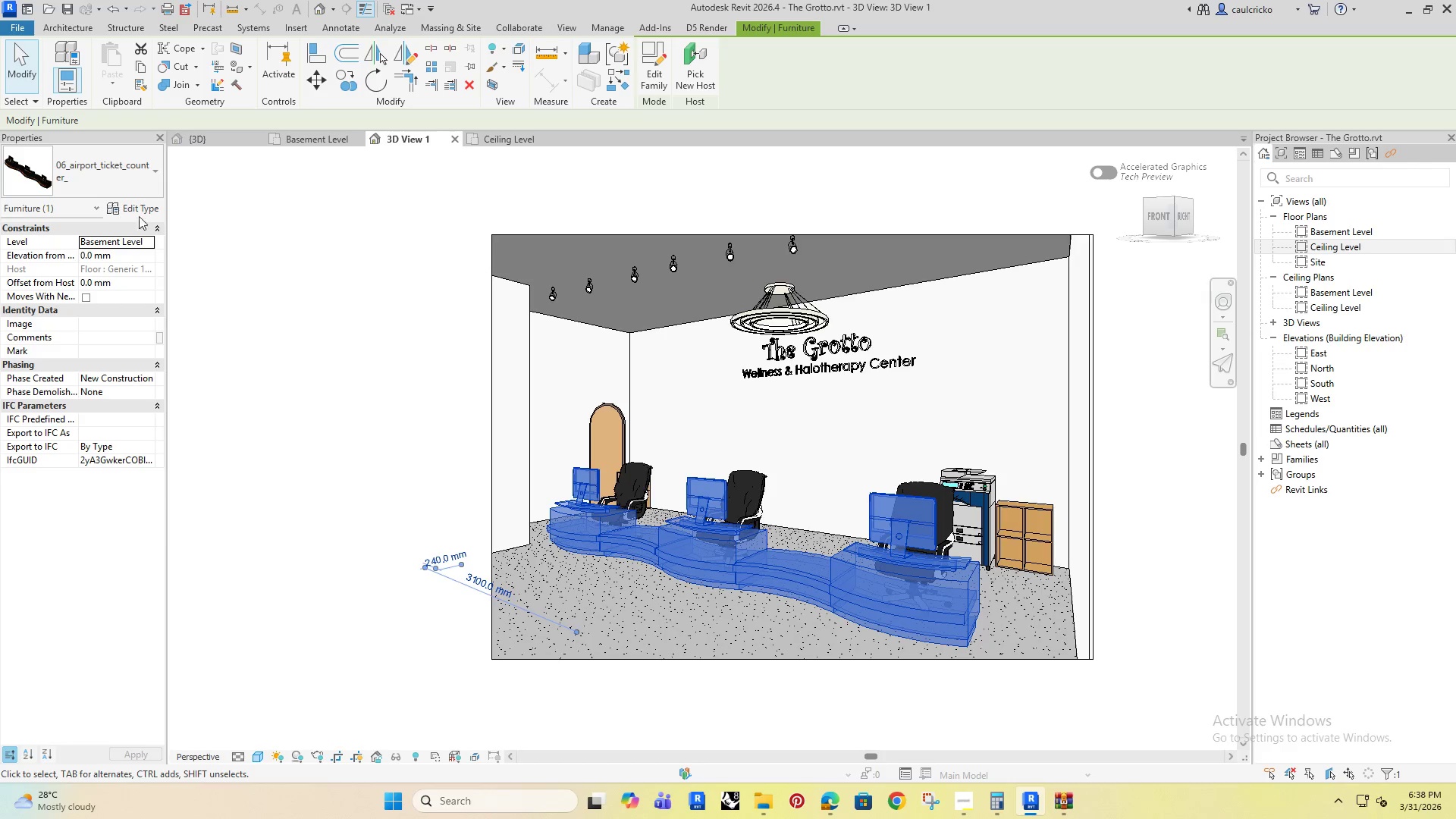 
left_click([148, 205])
 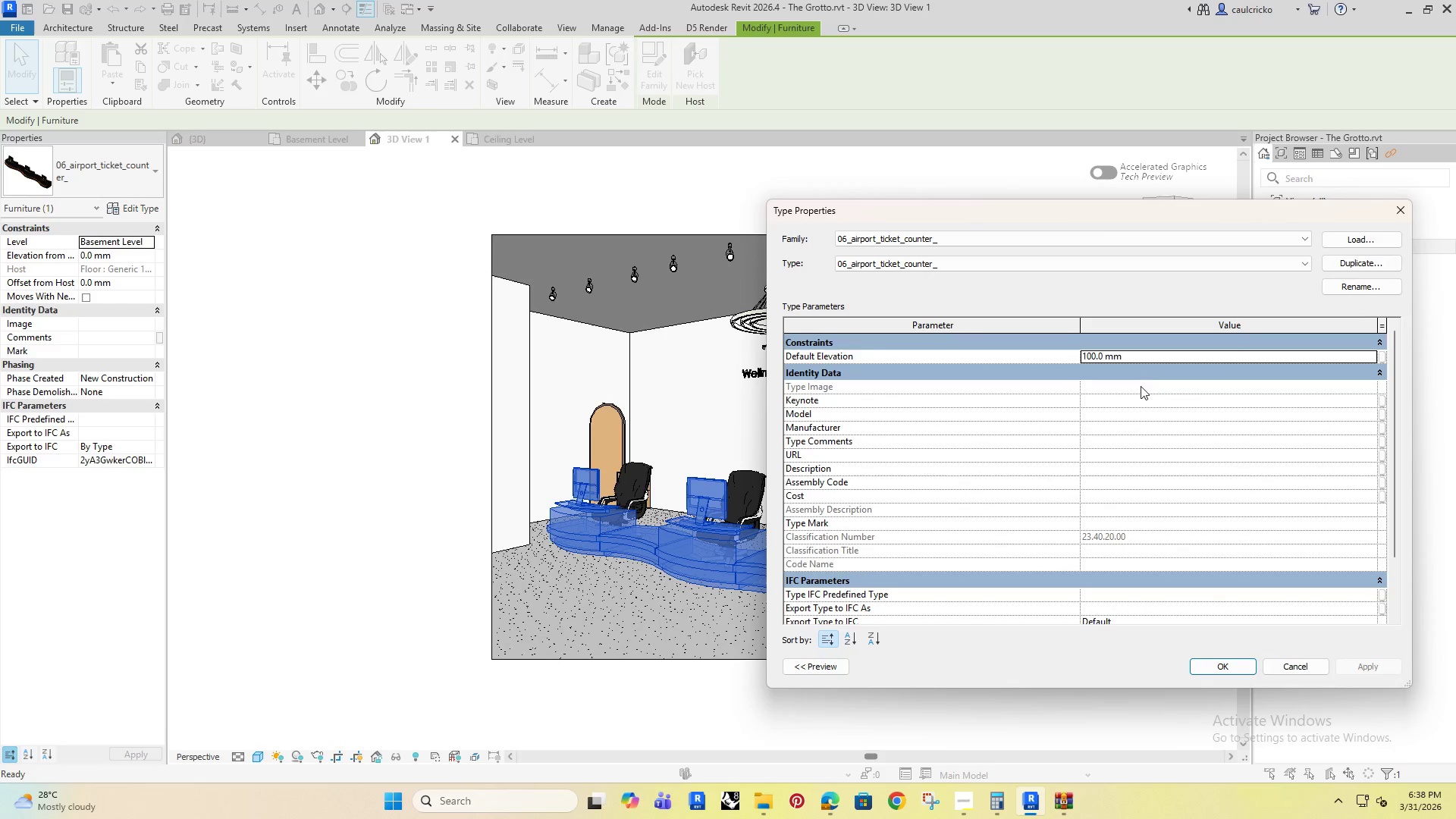 
left_click([1131, 347])
 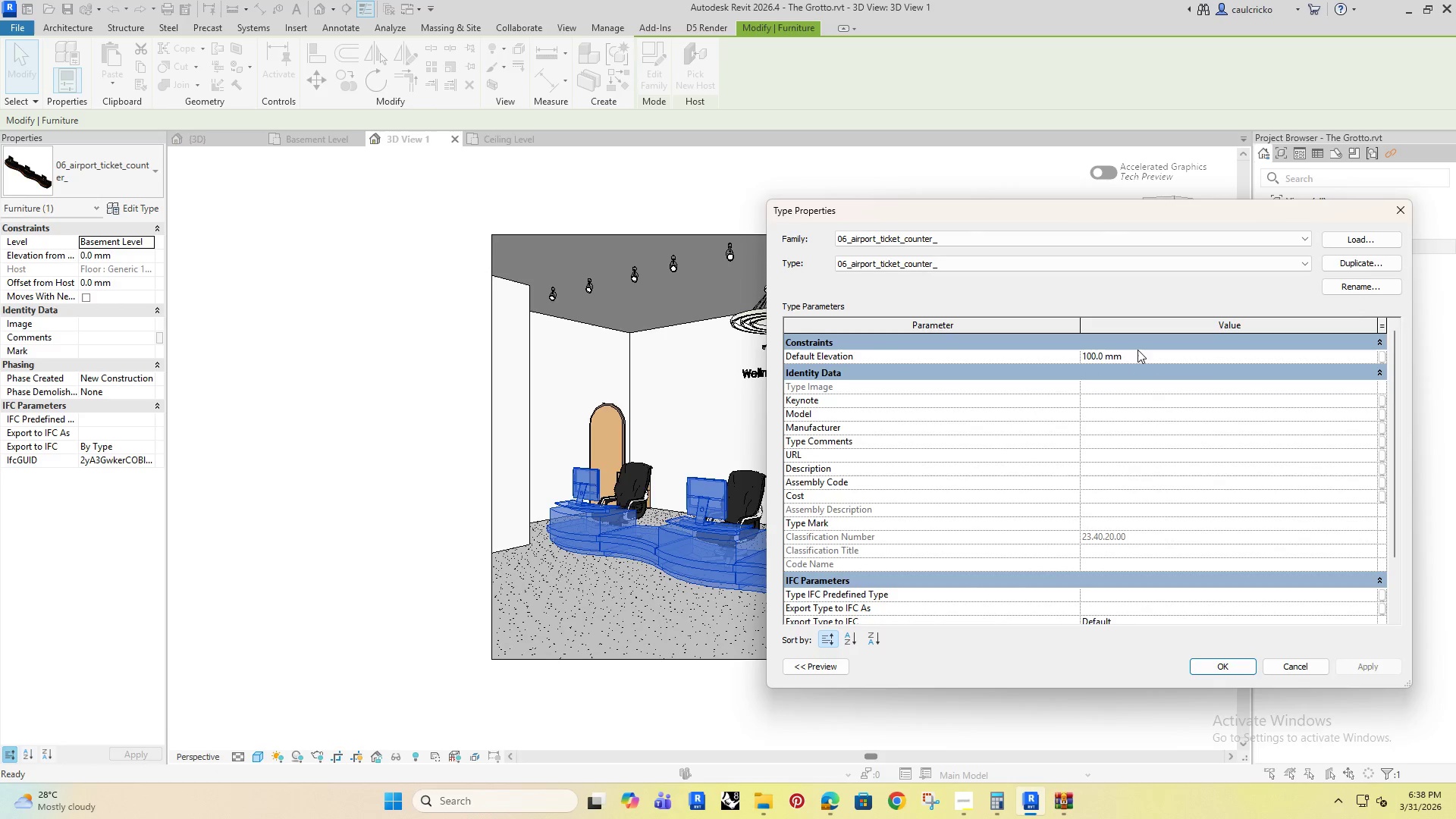 
double_click([1144, 357])
 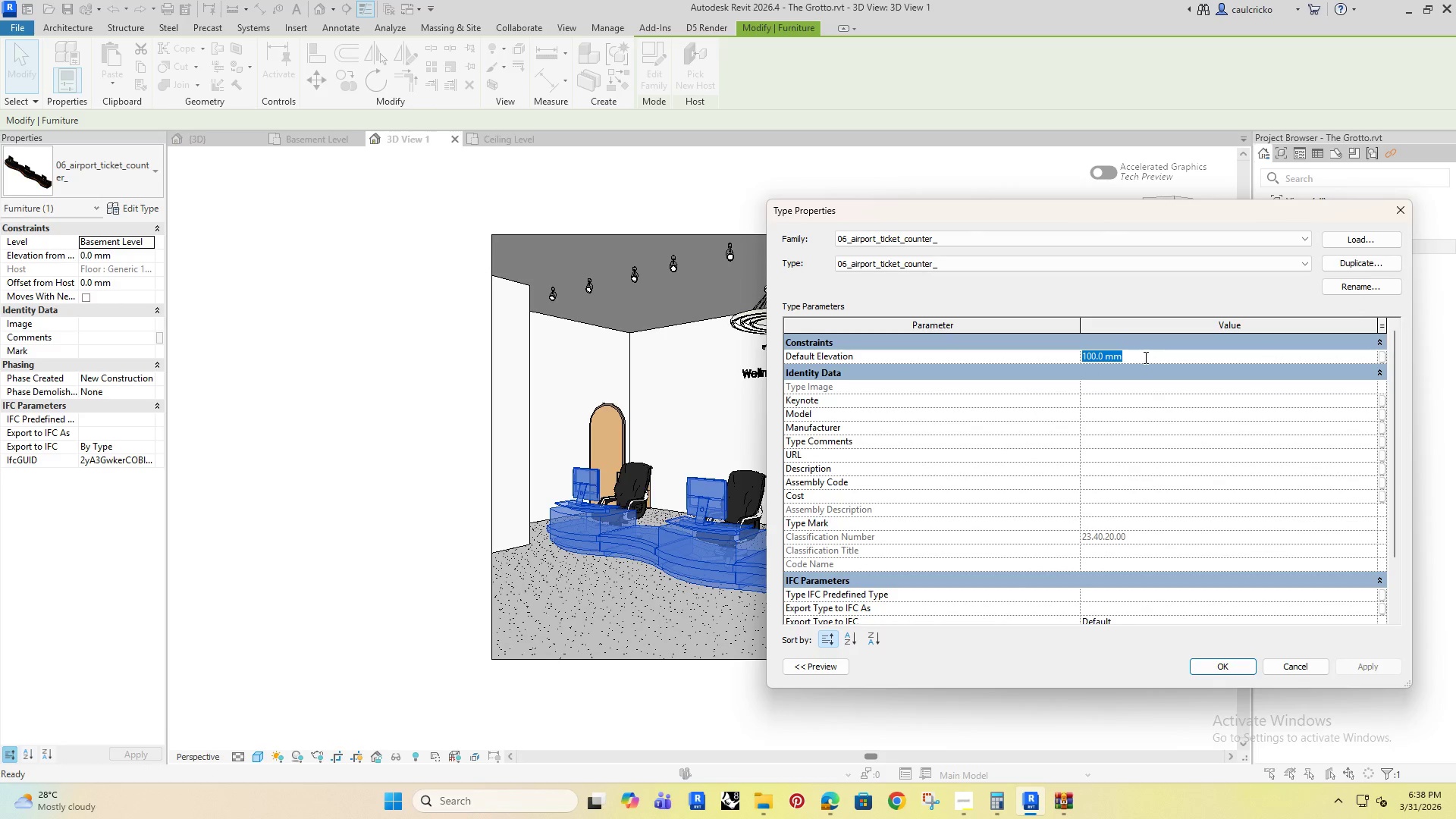 
type(500)
 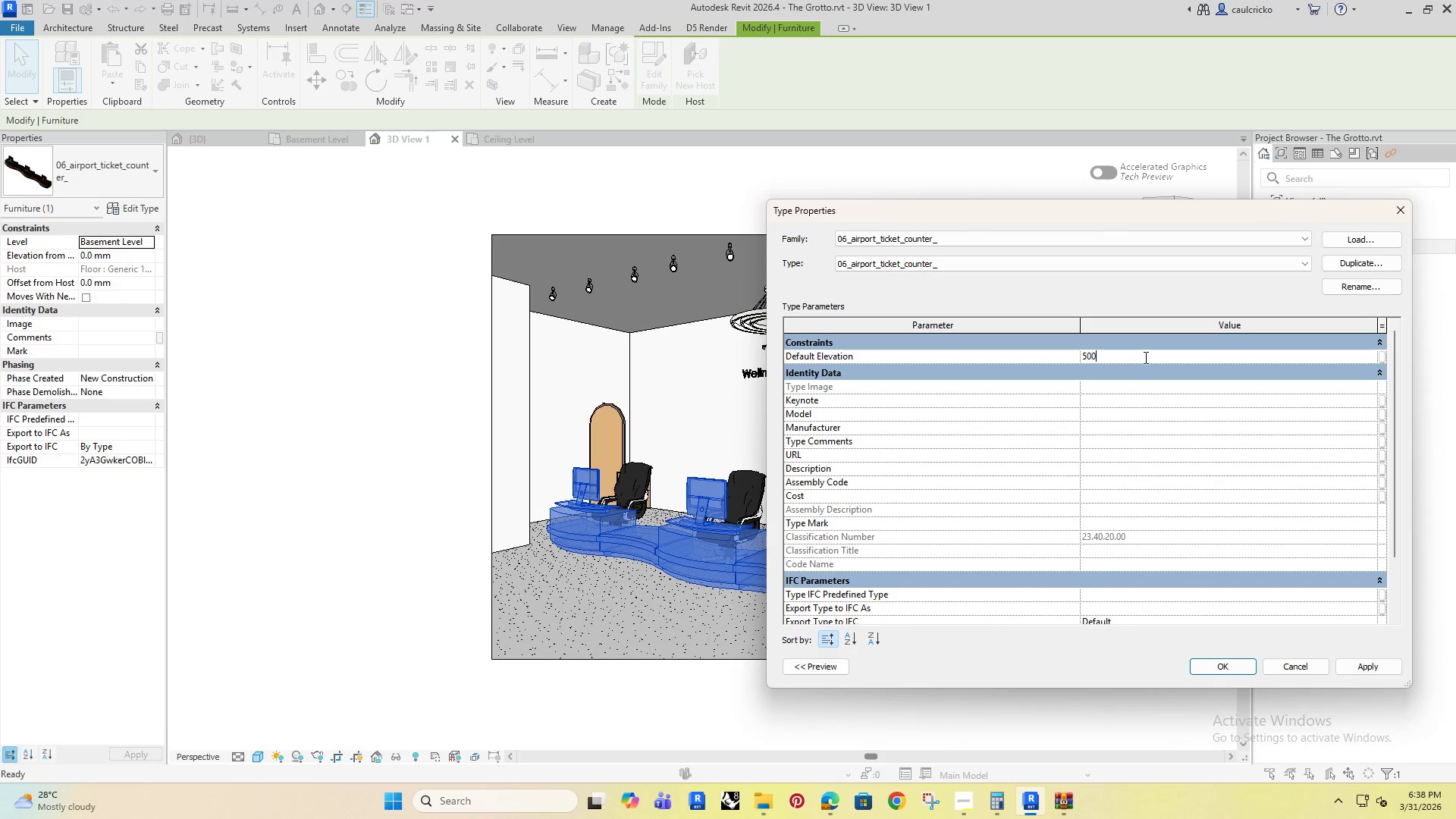 
key(Enter)
 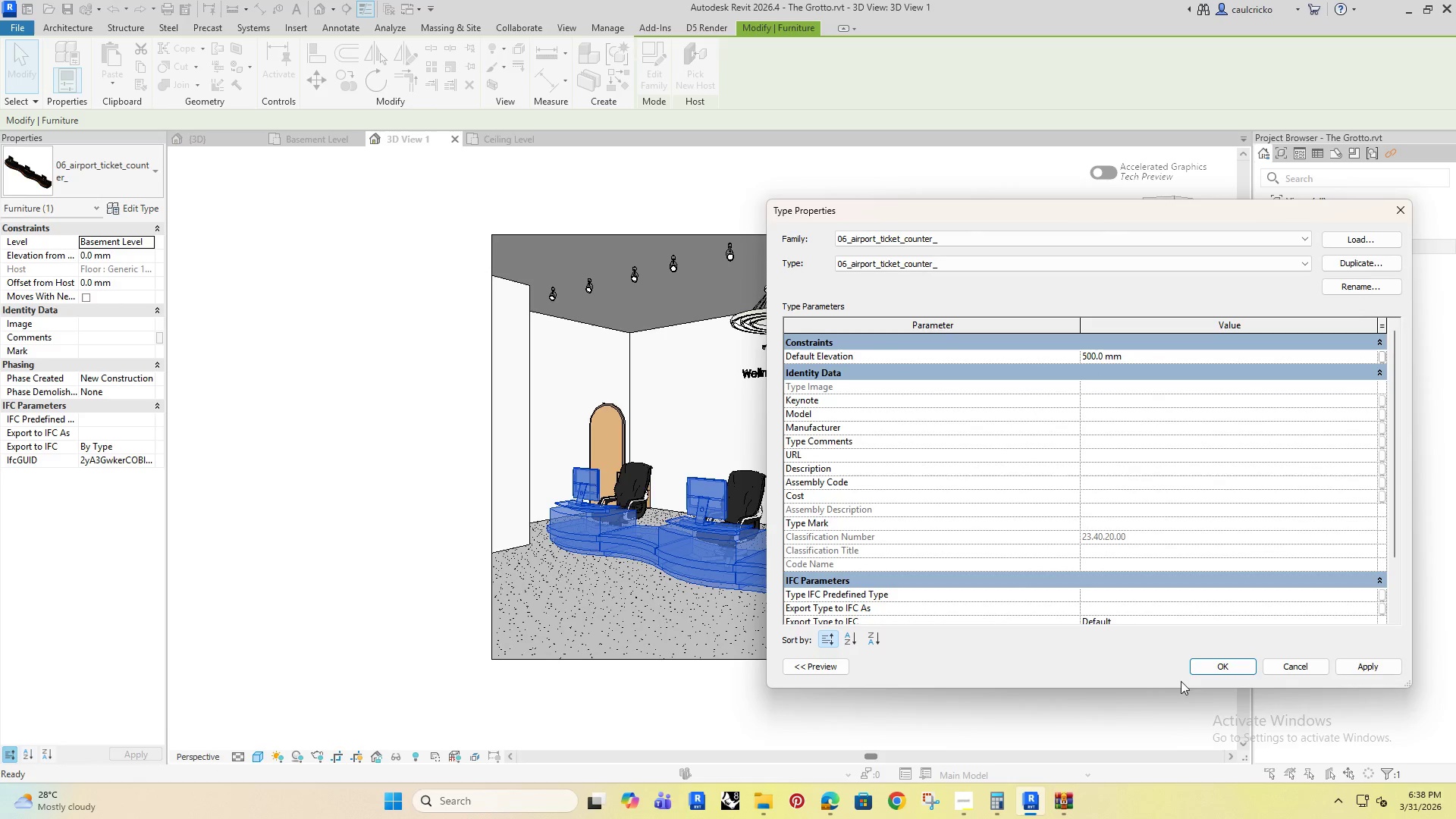 
left_click([1222, 670])
 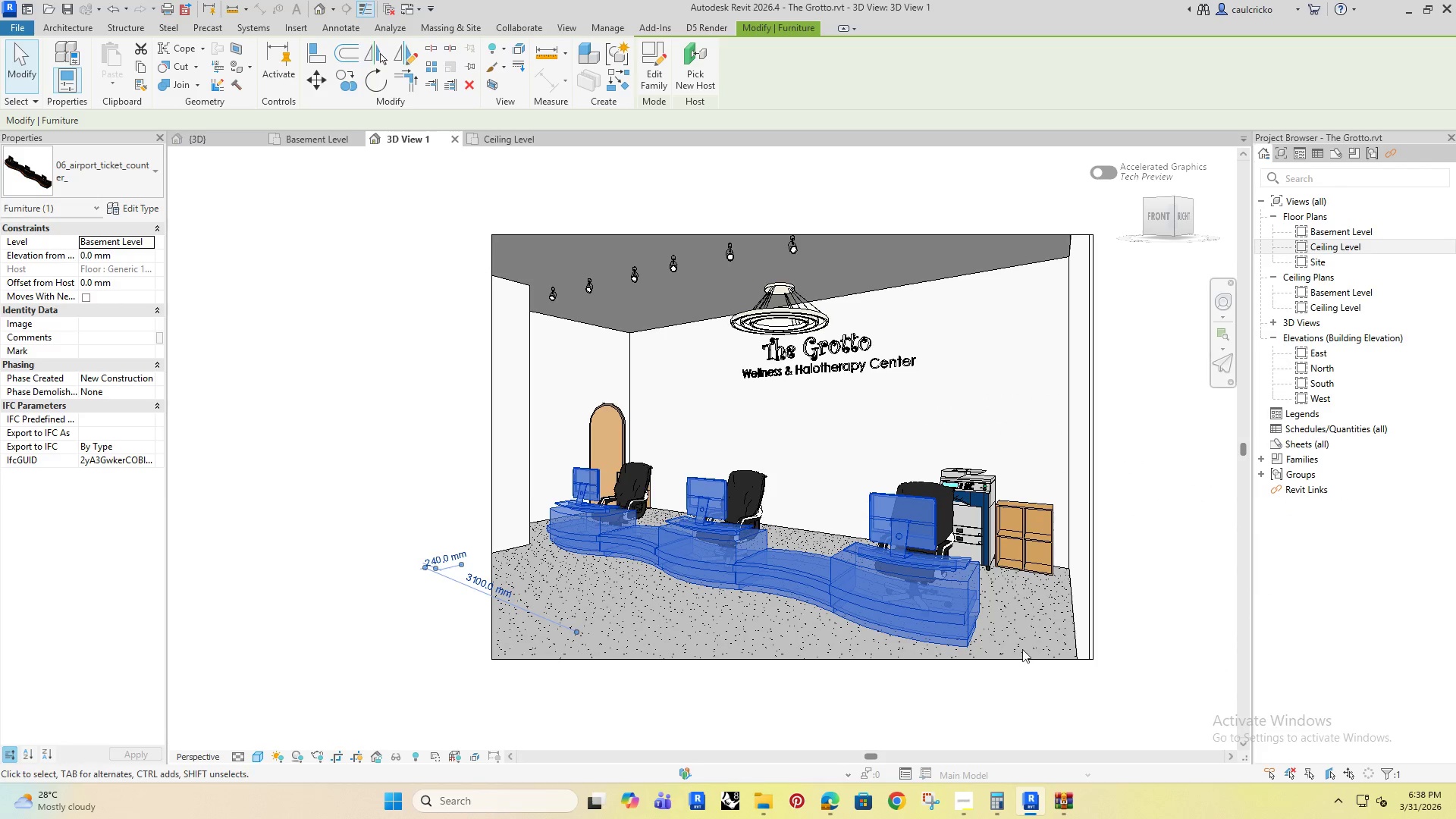 
left_click([322, 588])
 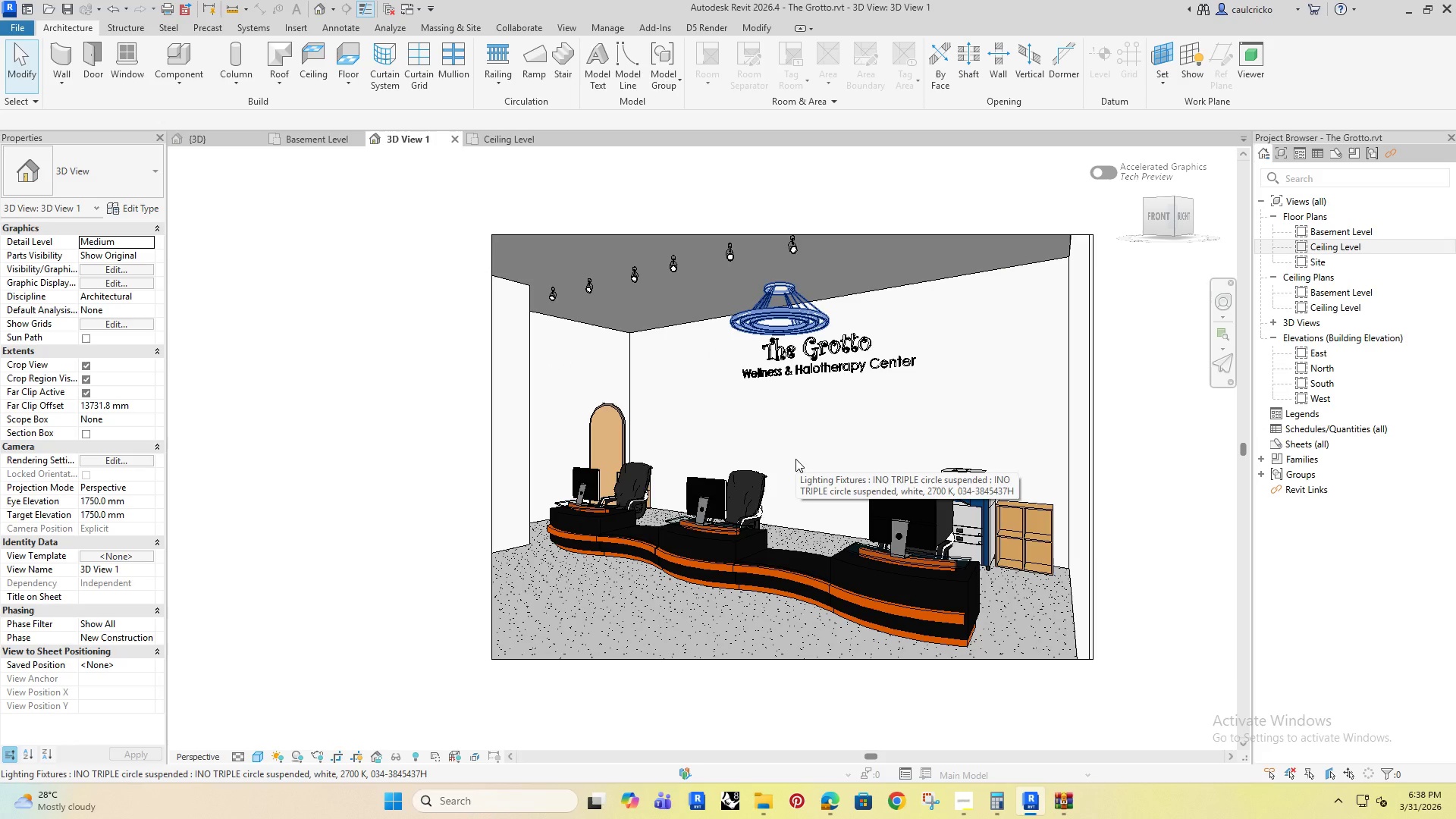 
wait(7.73)
 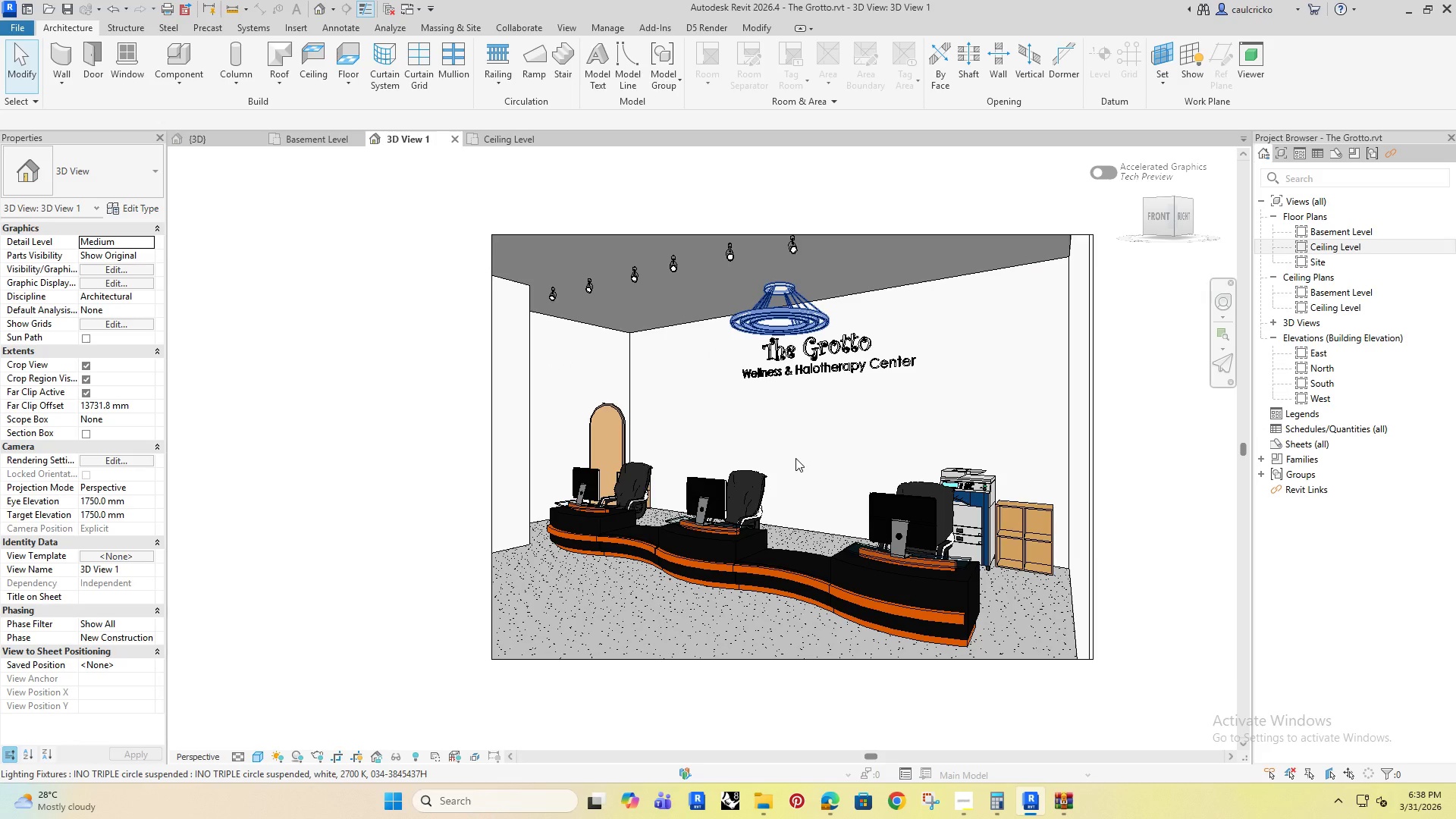 
left_click([305, 136])
 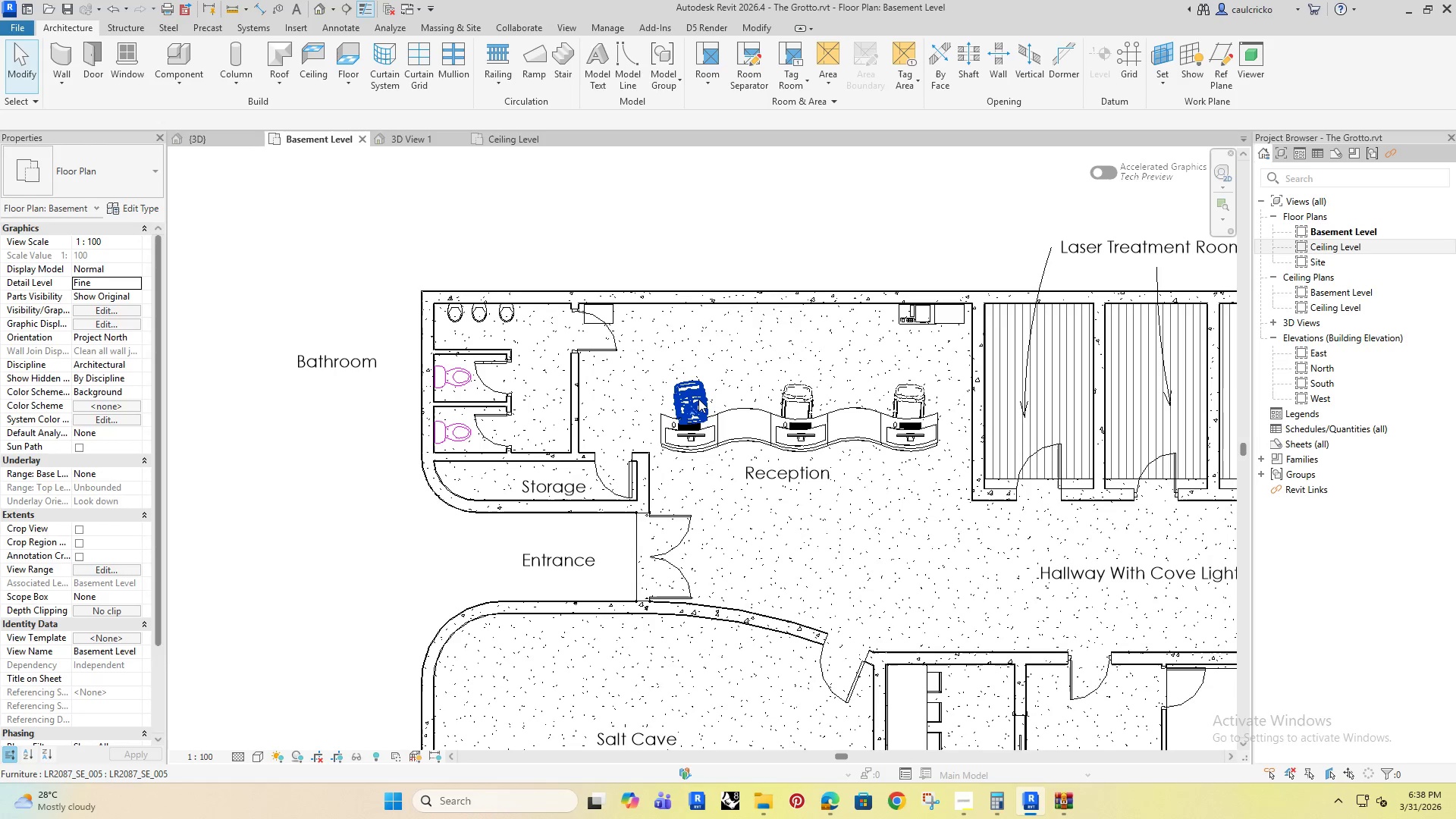 
scroll: coordinate [696, 403], scroll_direction: down, amount: 3.0
 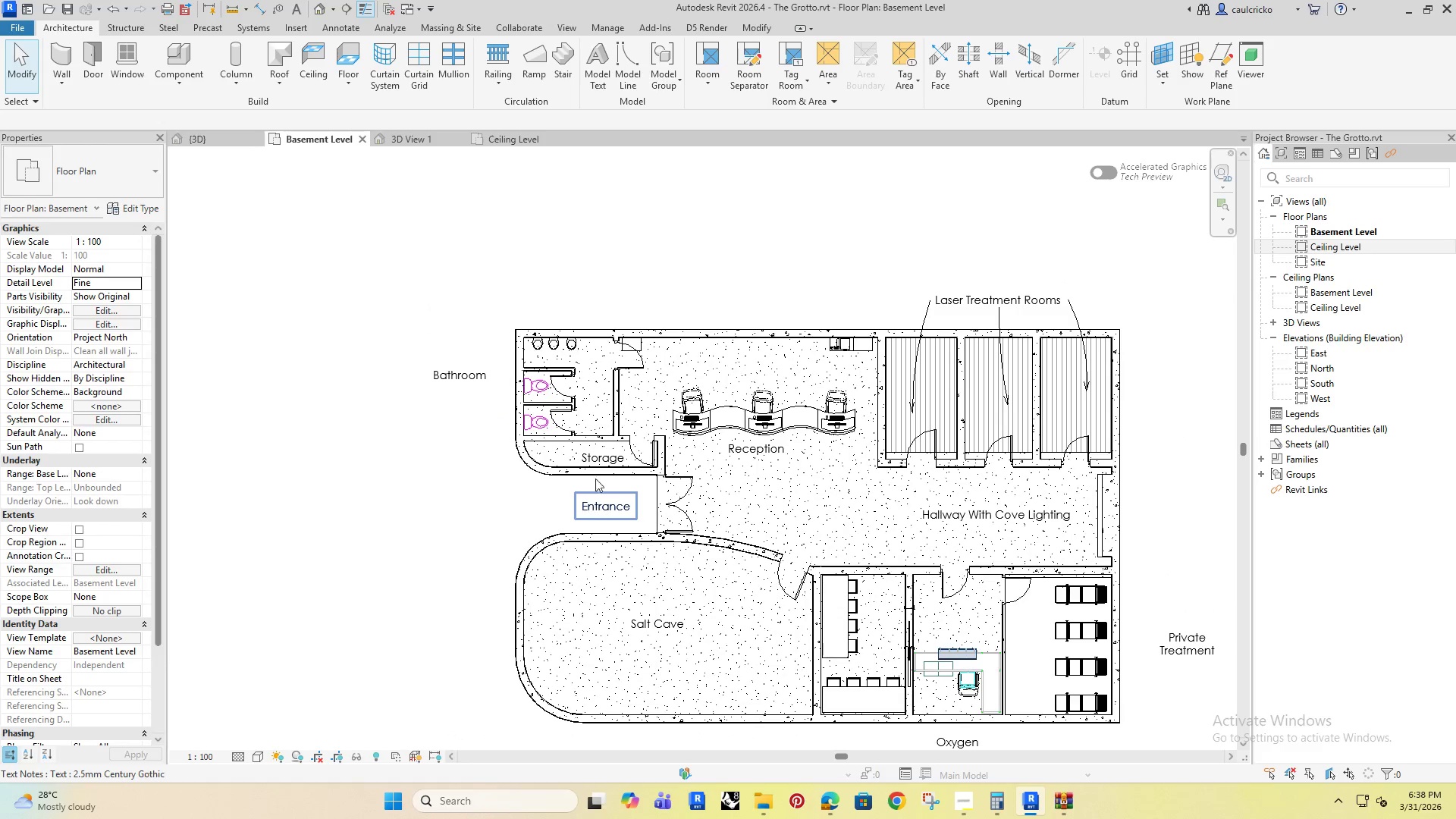 
scroll: coordinate [633, 375], scroll_direction: up, amount: 5.0
 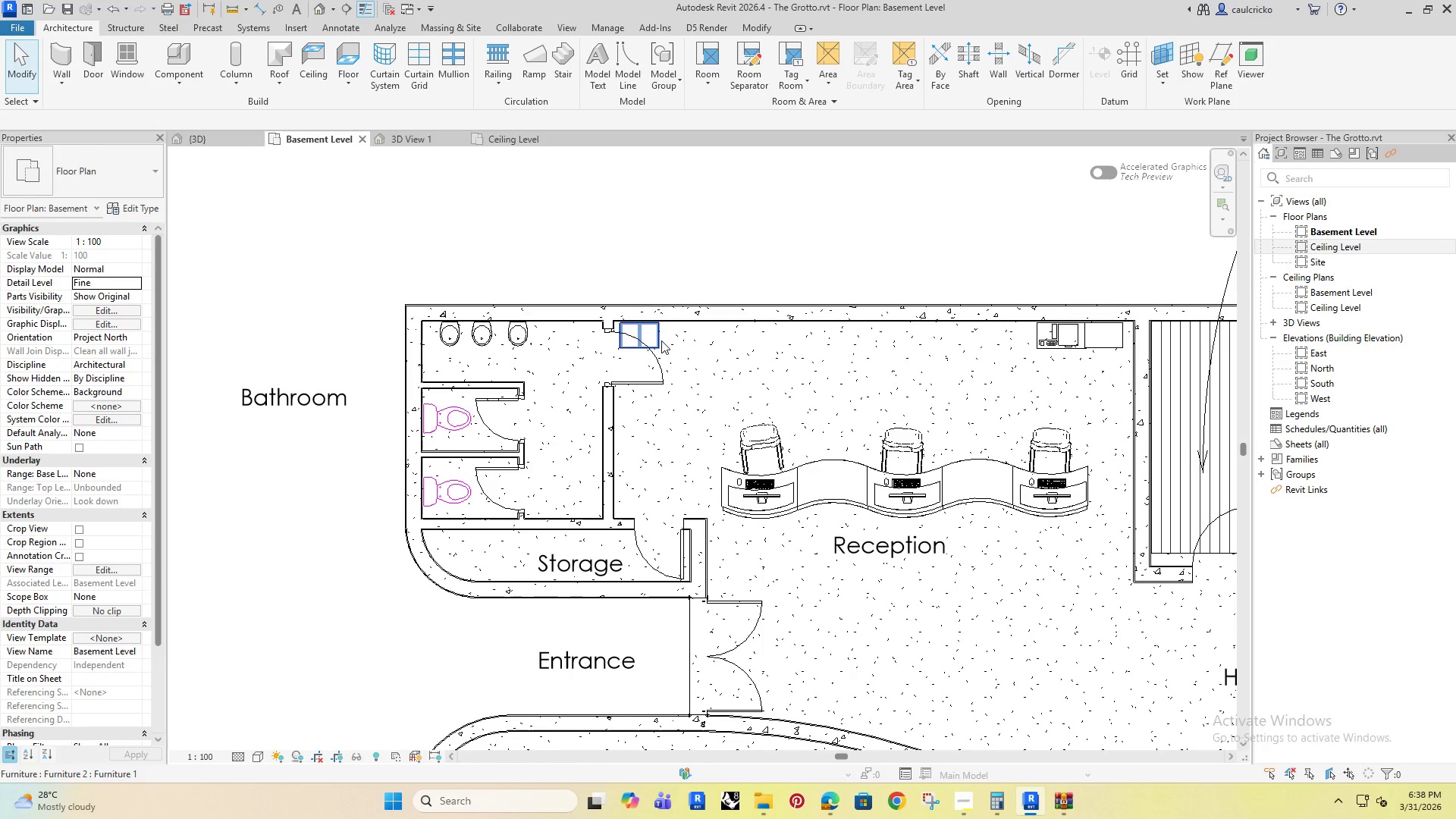 
left_click([661, 340])
 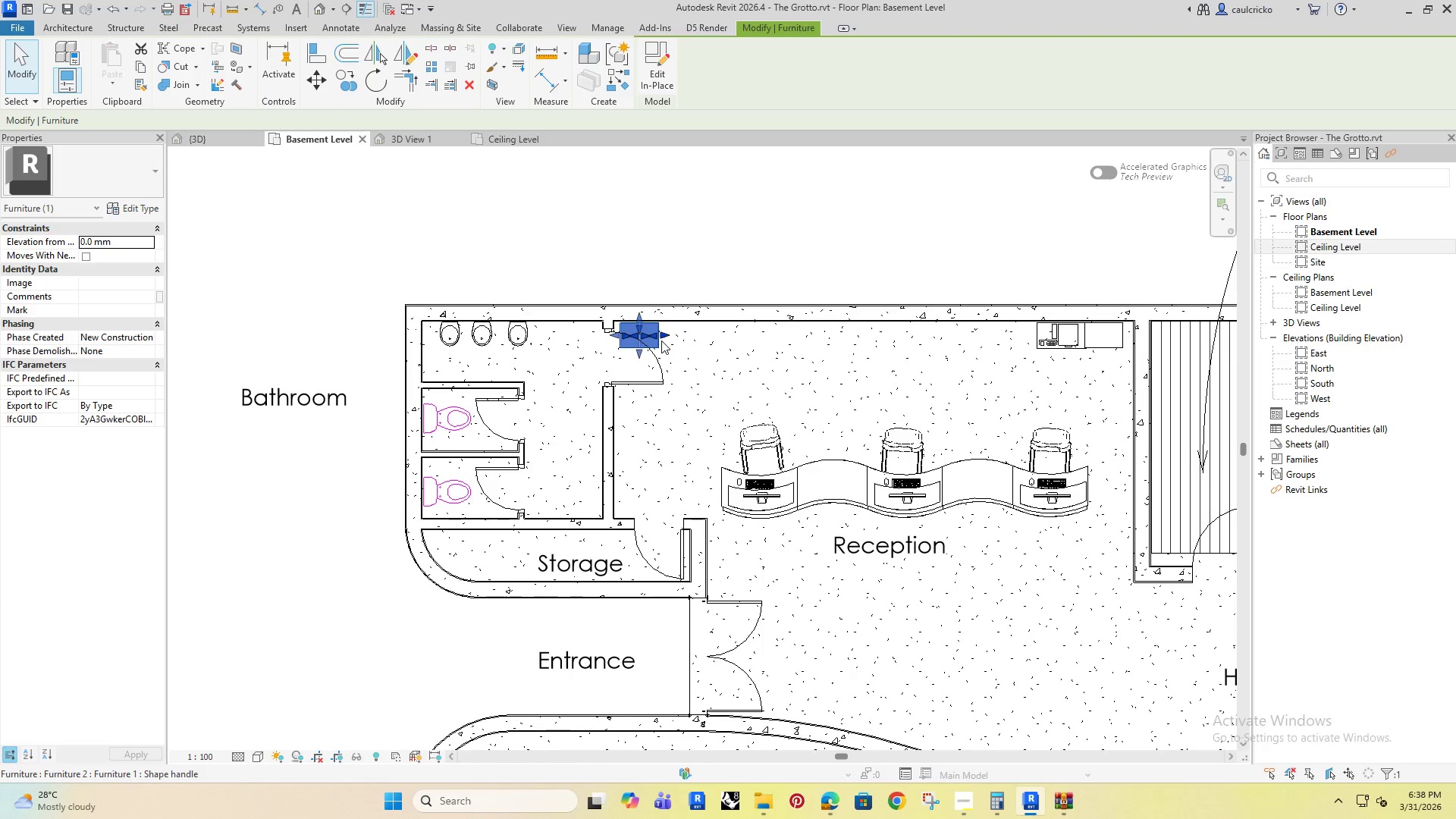 
hold_key(key=ArrowRight, duration=1.09)
 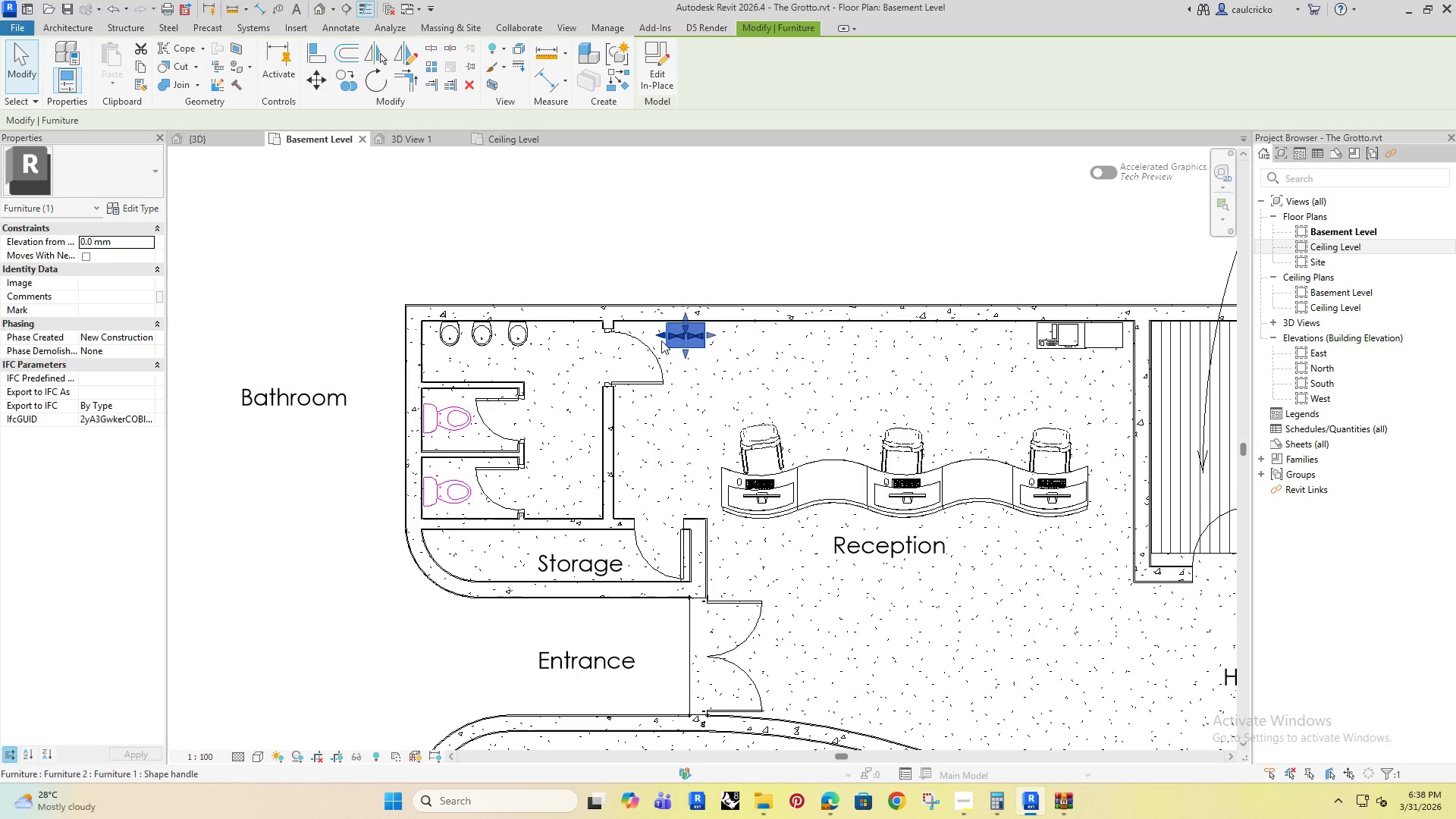 
key(ArrowRight)
 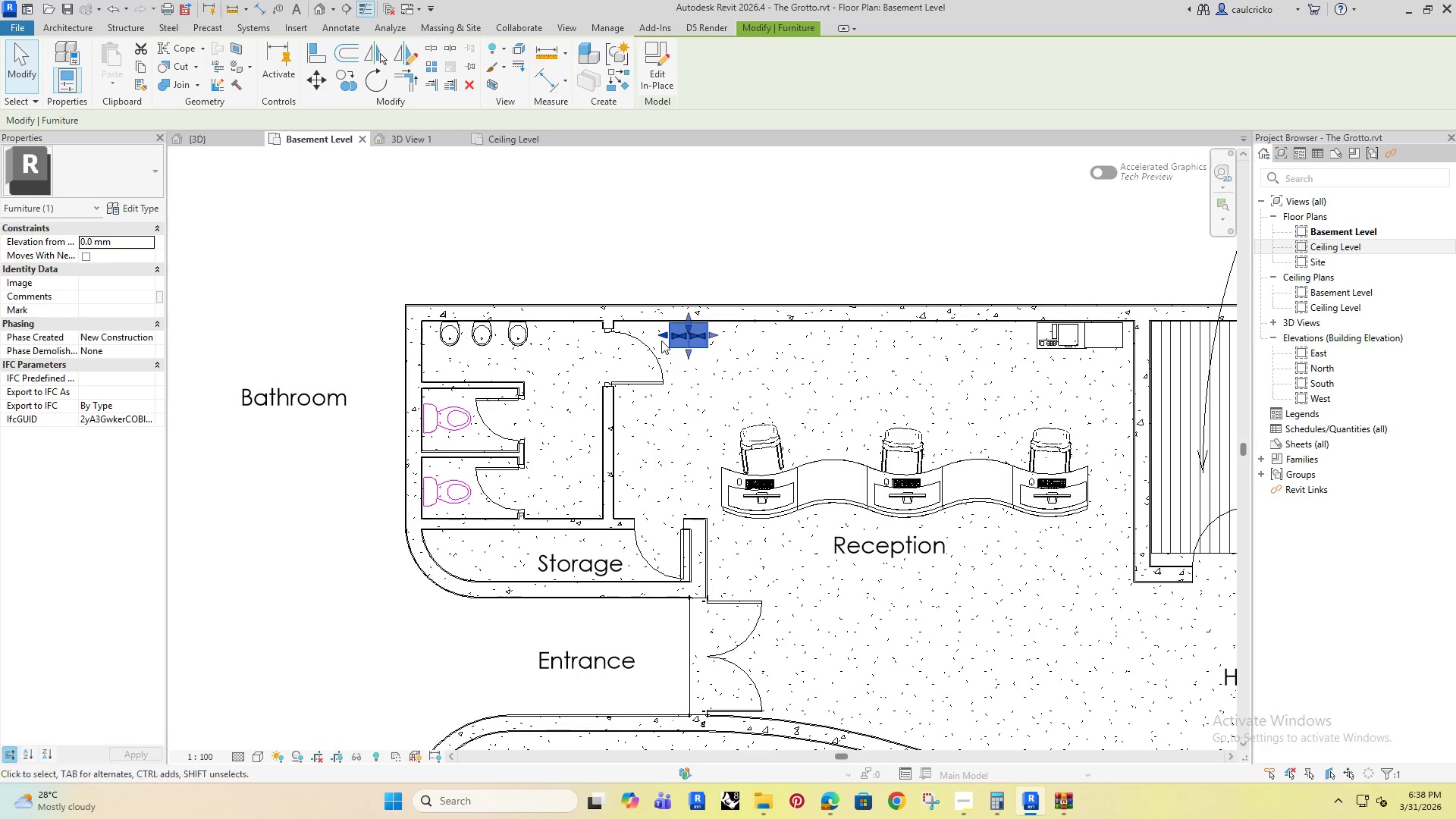 
key(ArrowRight)
 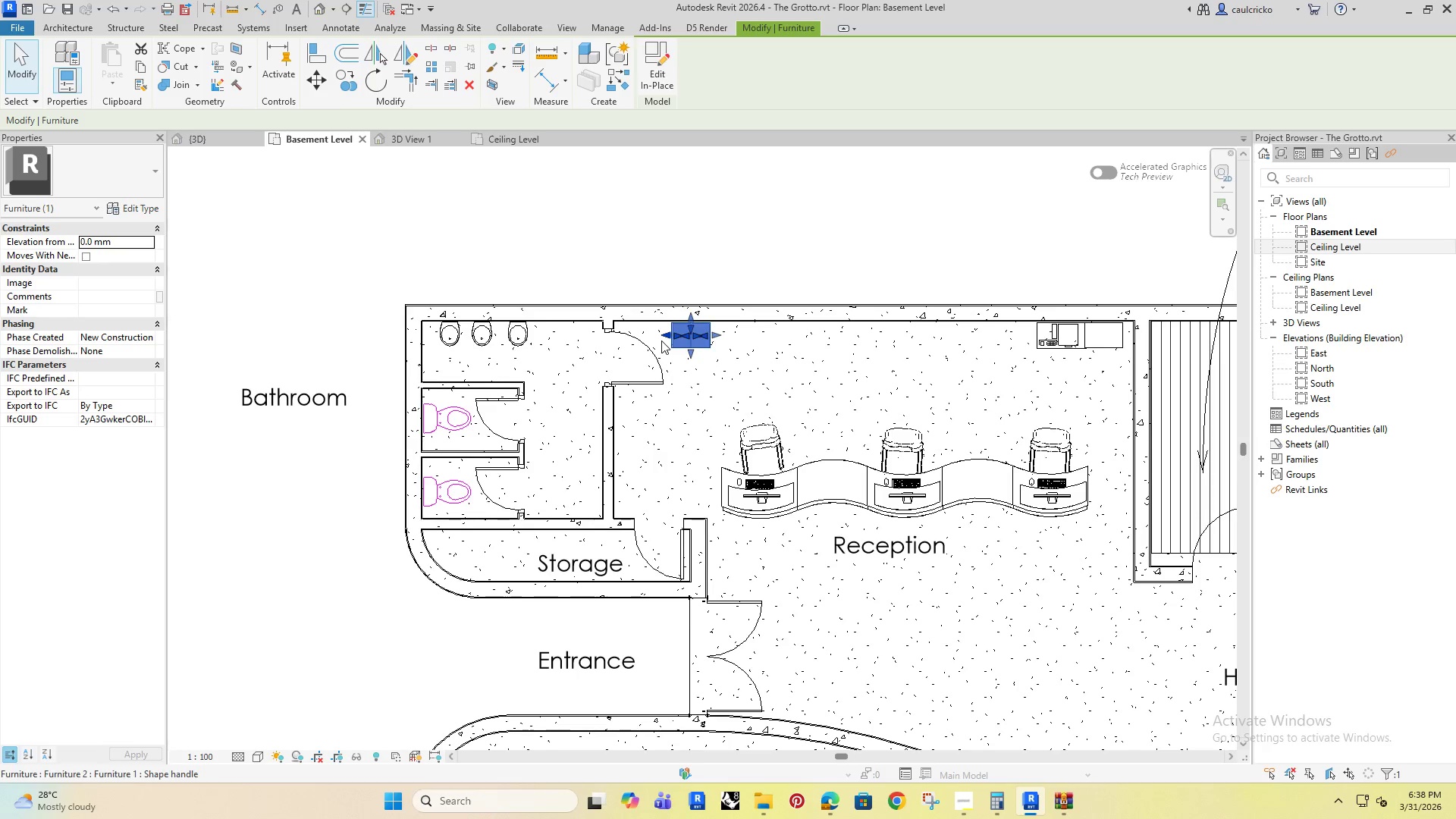 
key(ArrowRight)
 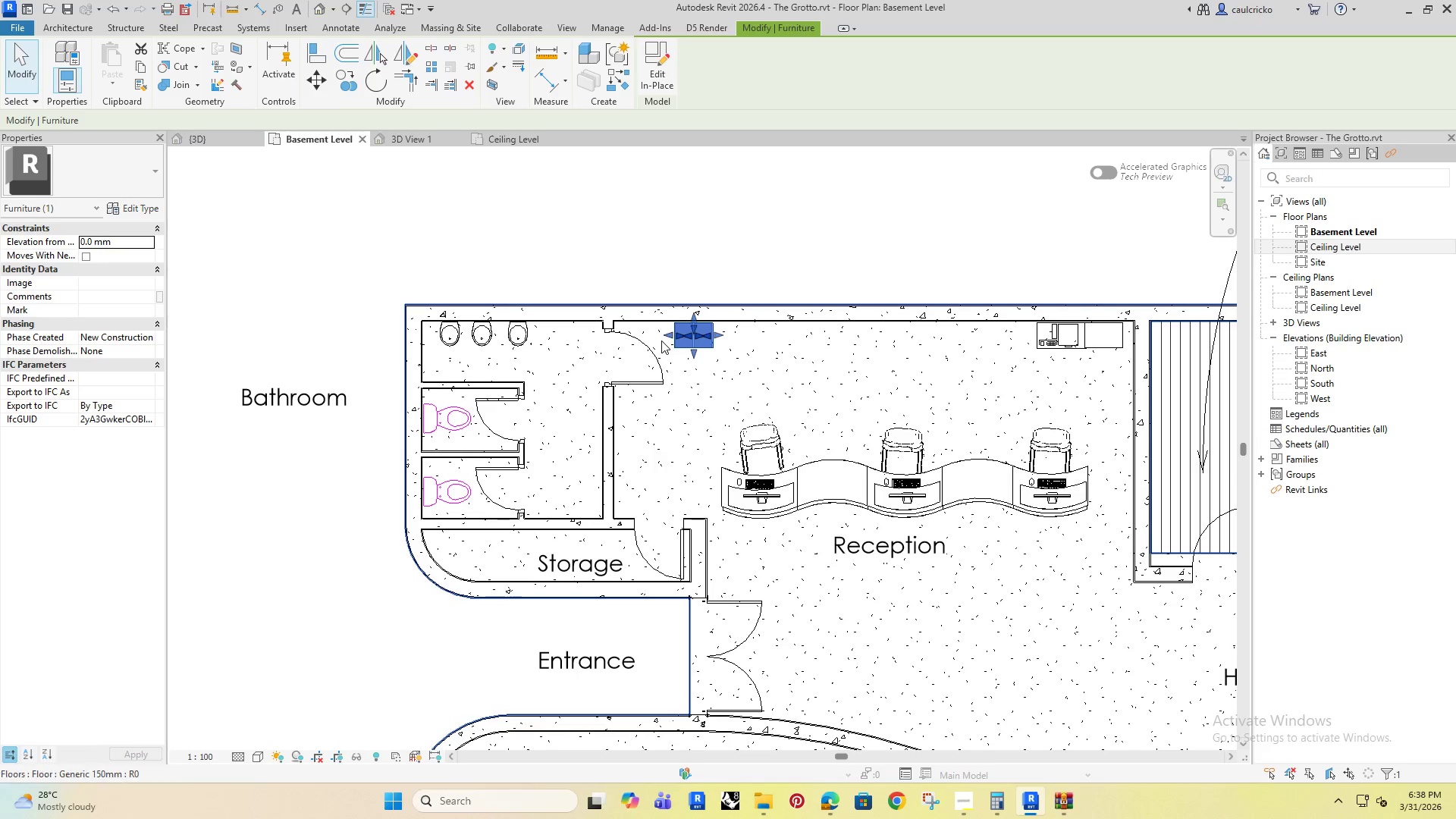 
key(ArrowRight)
 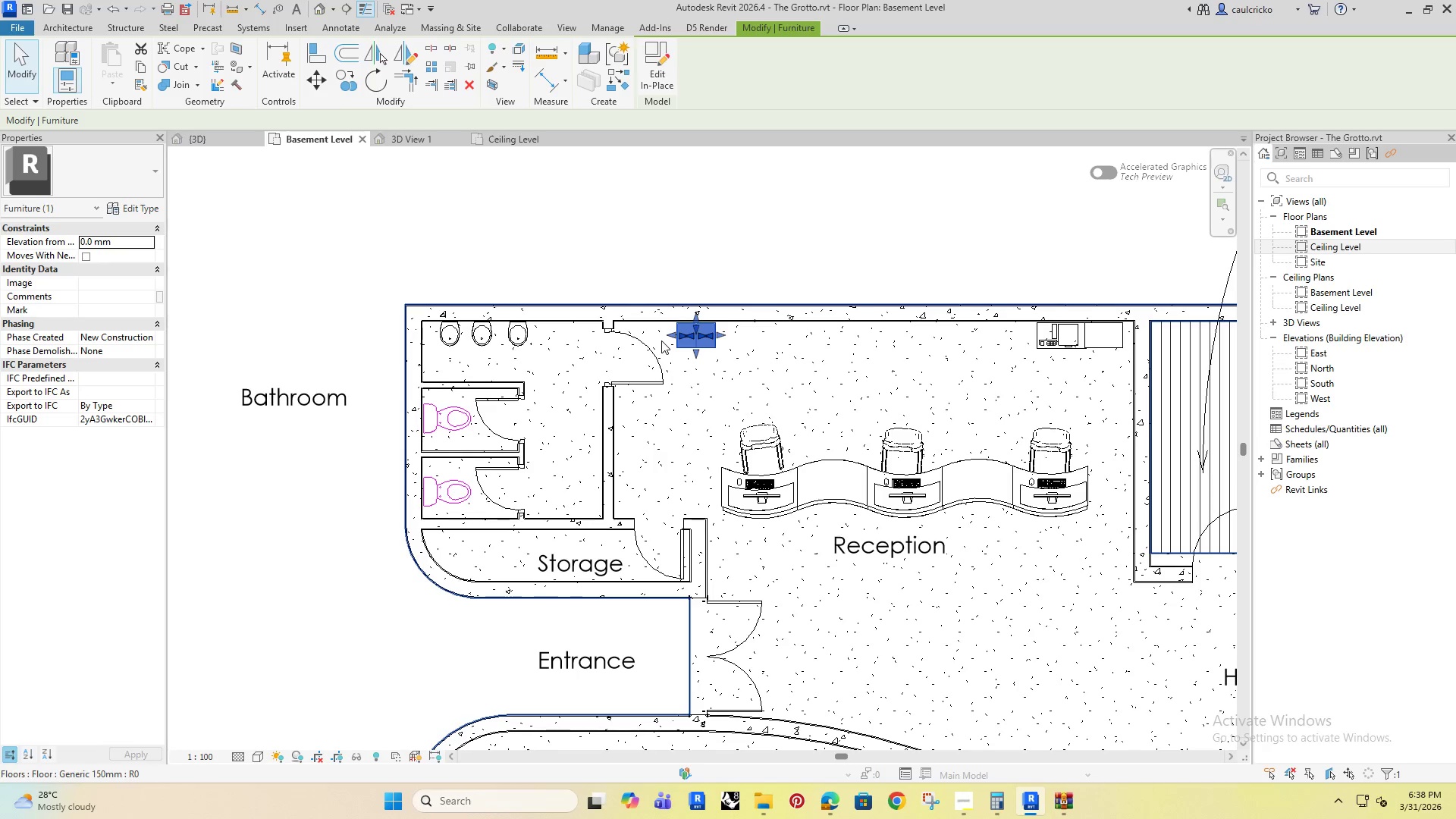 
key(ArrowRight)
 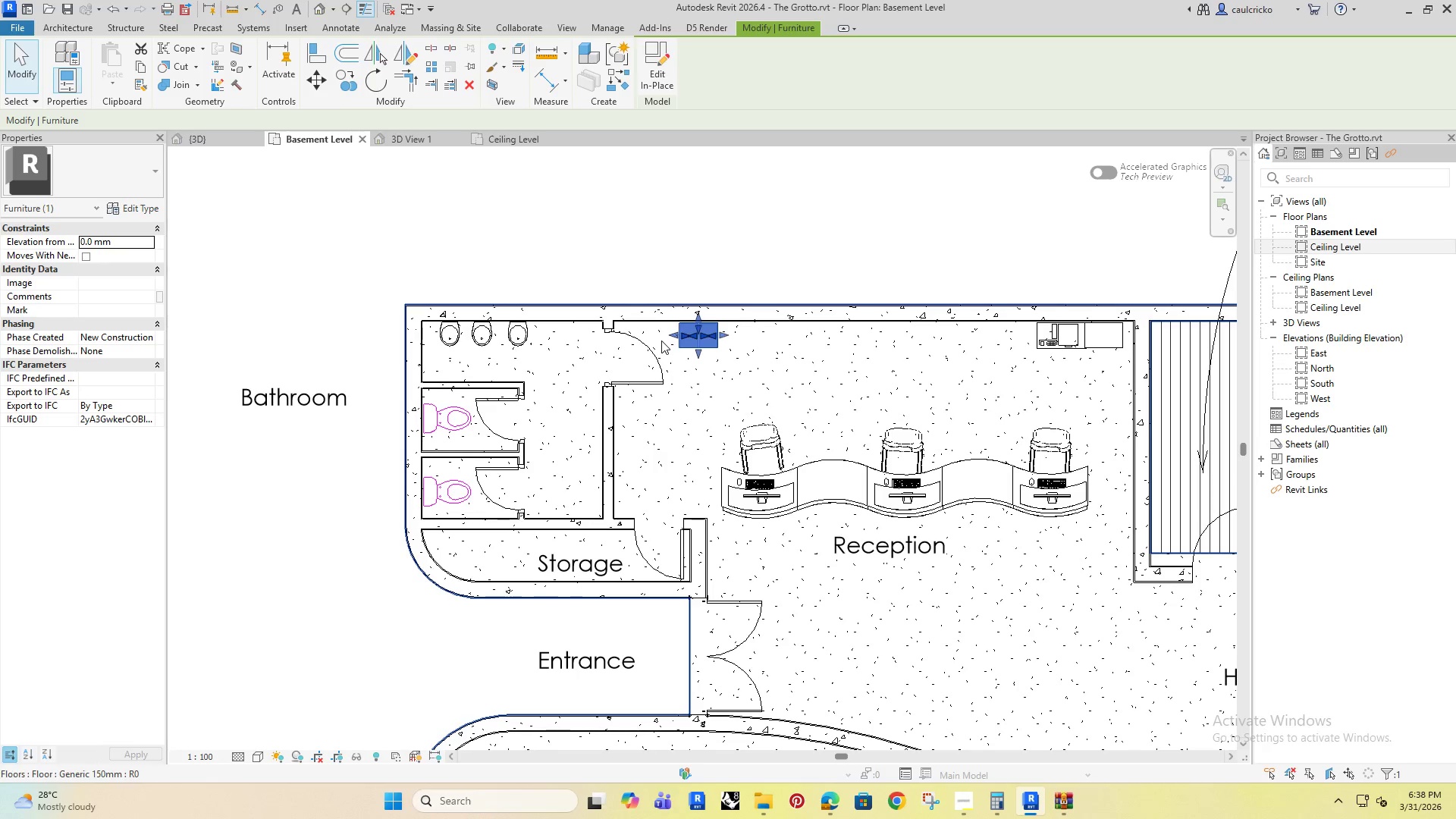 
key(ArrowRight)
 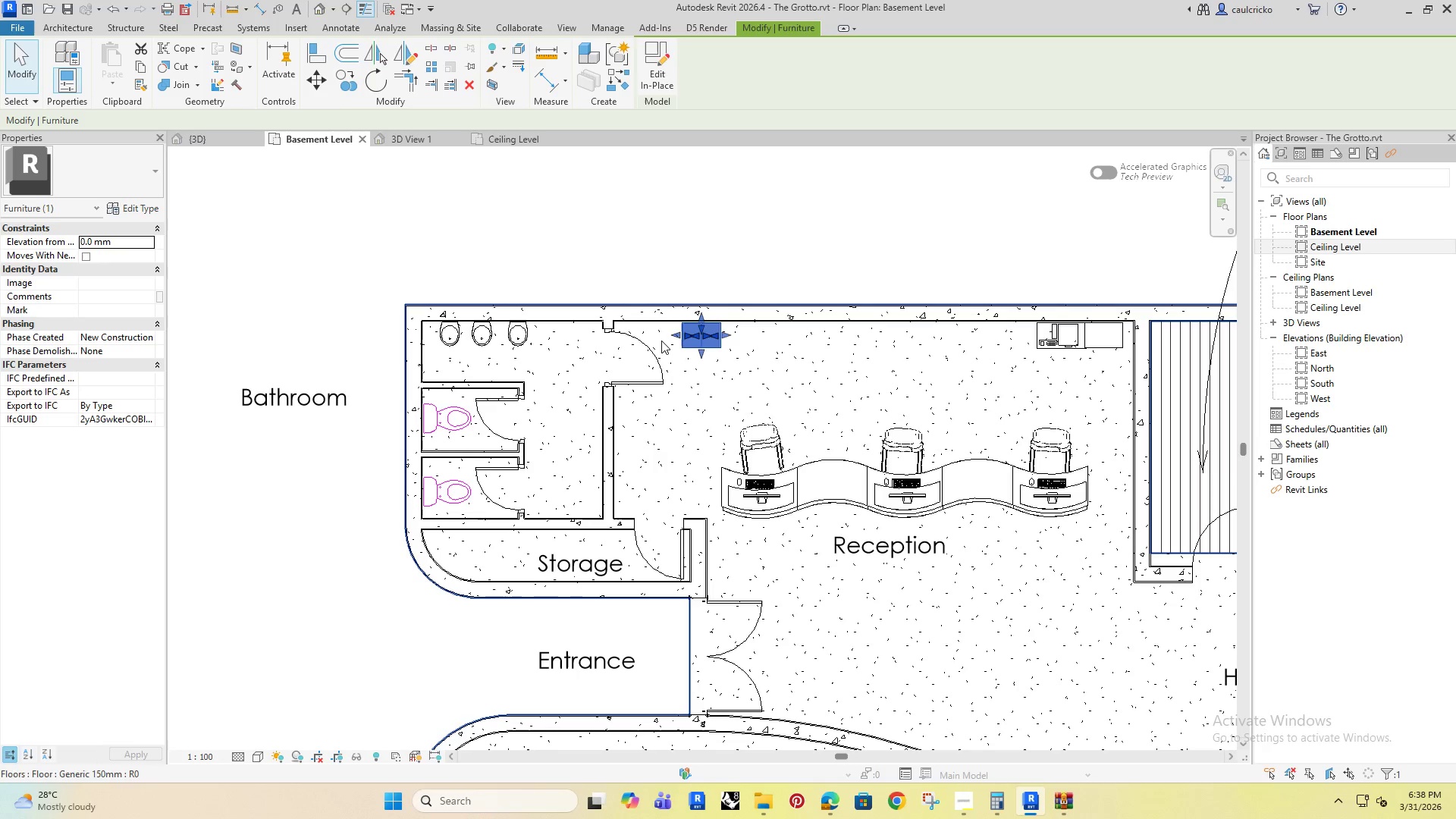 
key(ArrowRight)
 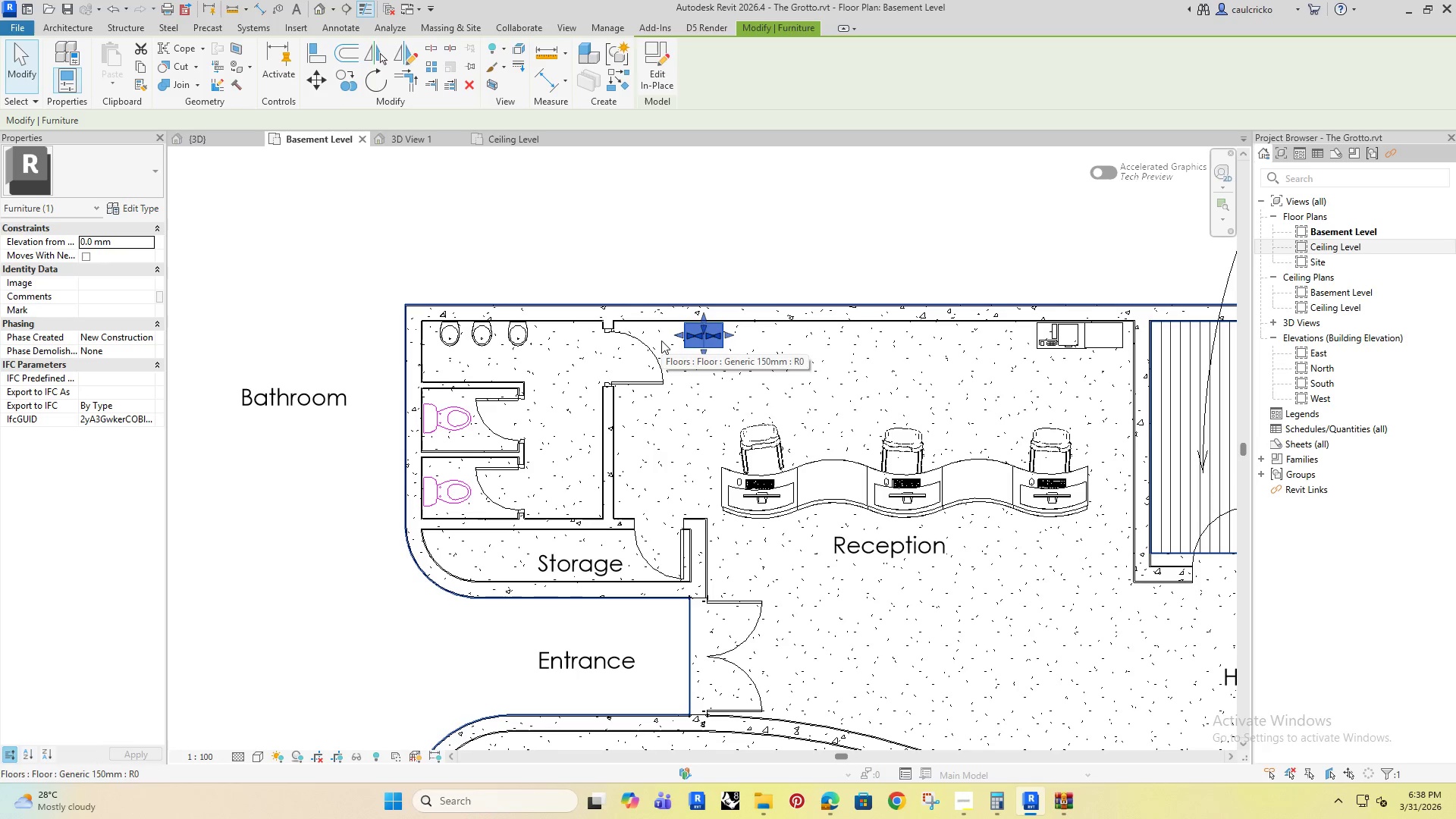 
key(ArrowLeft)
 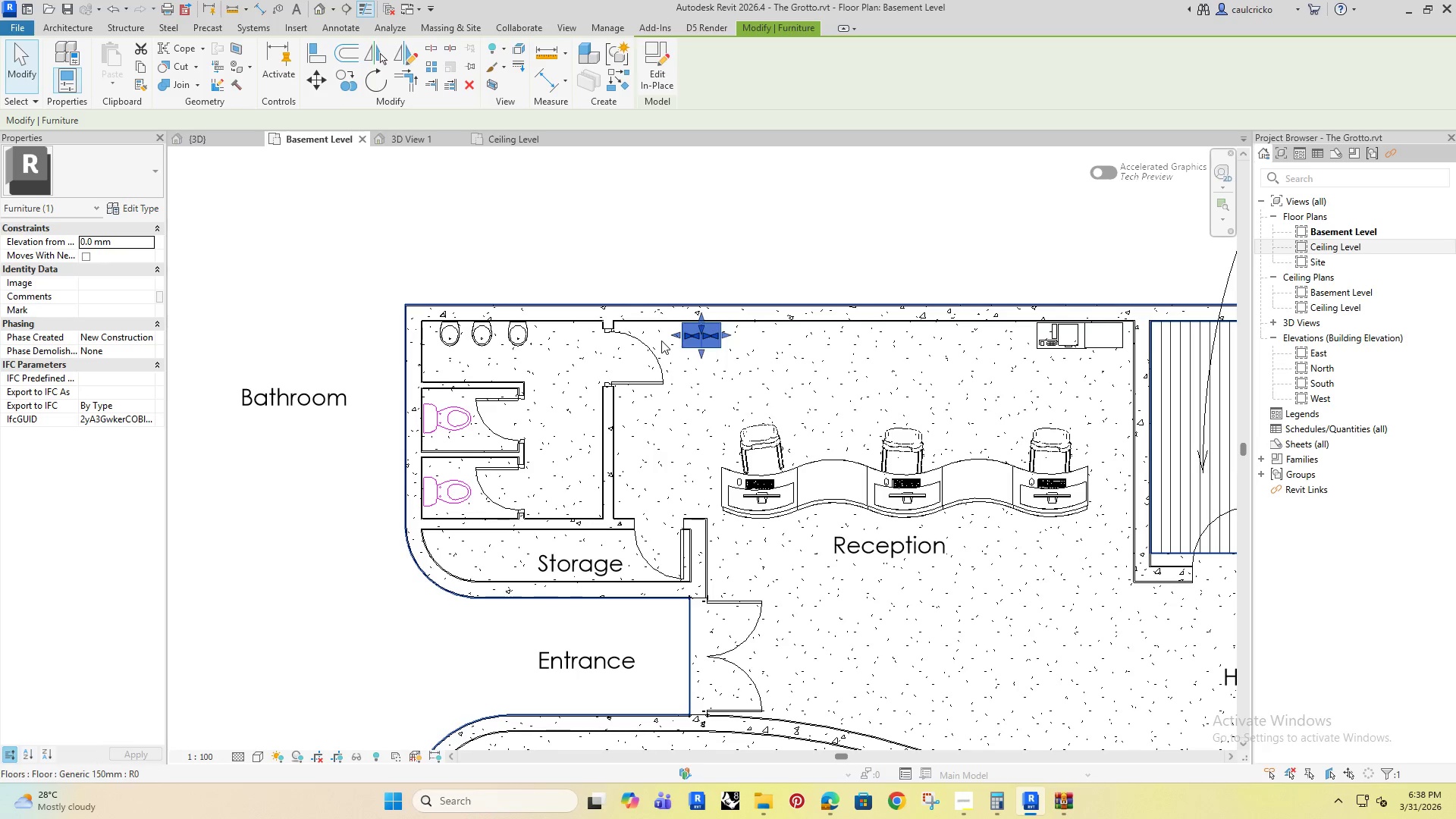 
key(ArrowLeft)
 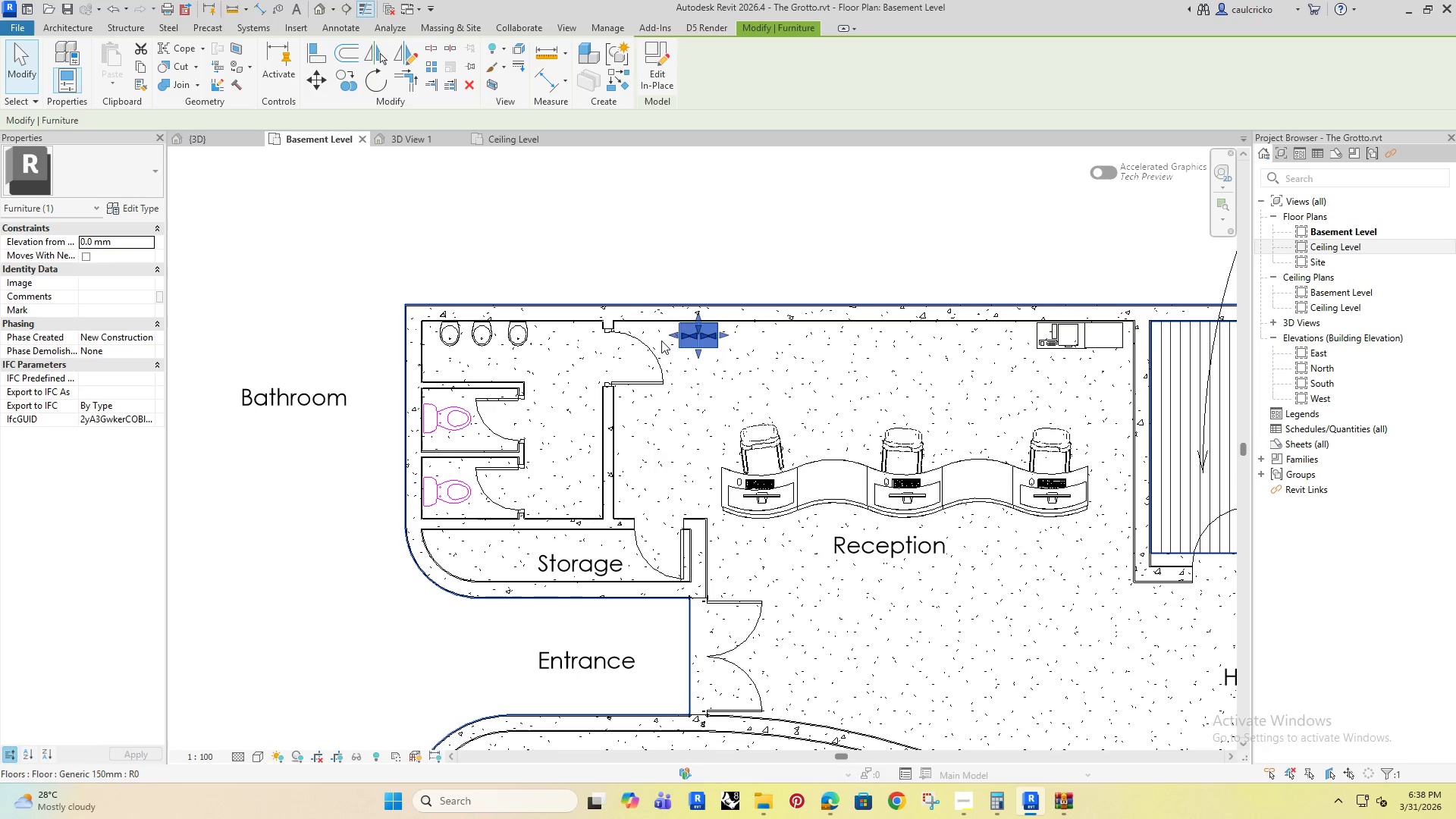 
key(ArrowLeft)
 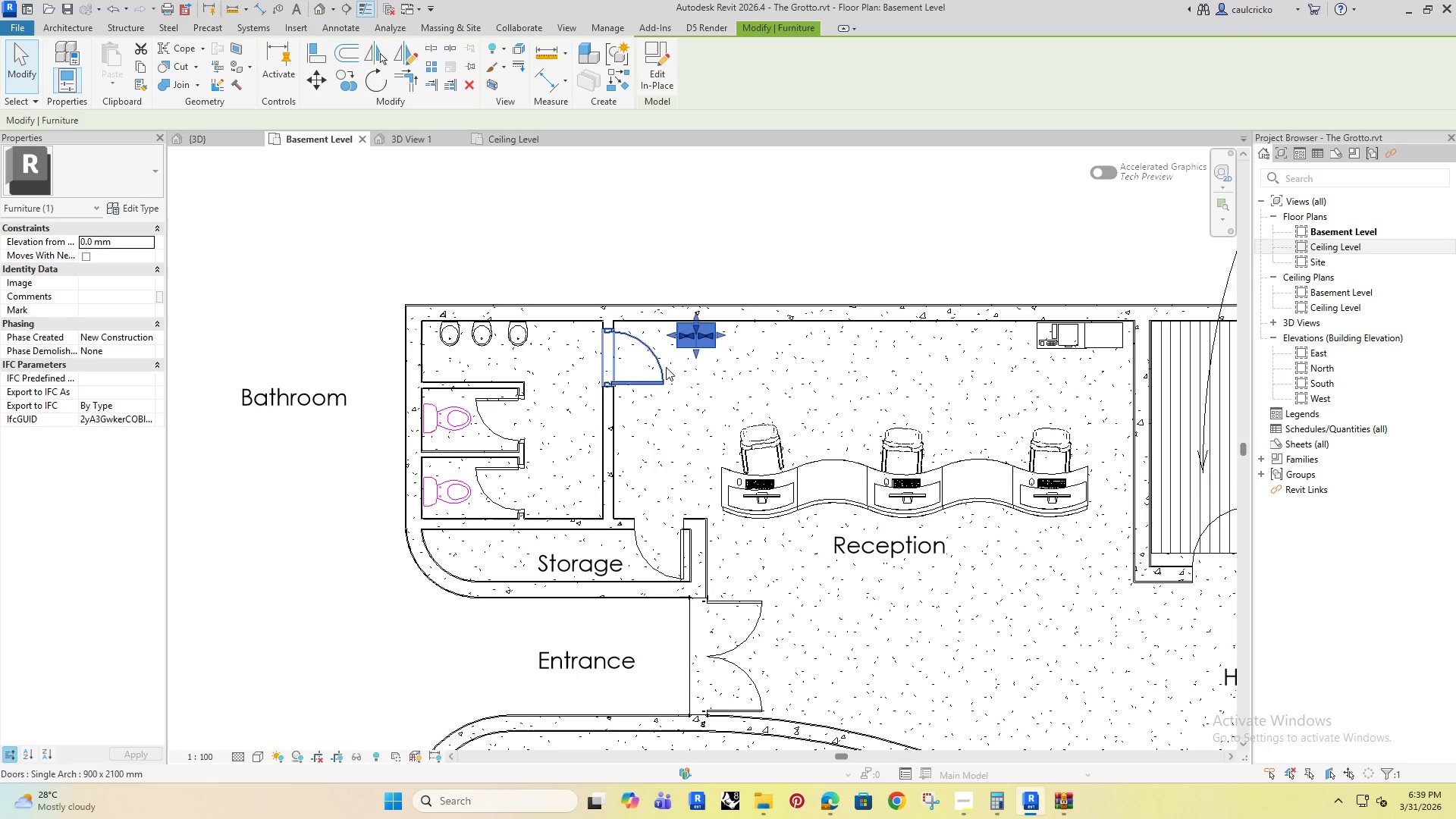 
scroll: coordinate [681, 360], scroll_direction: up, amount: 3.0
 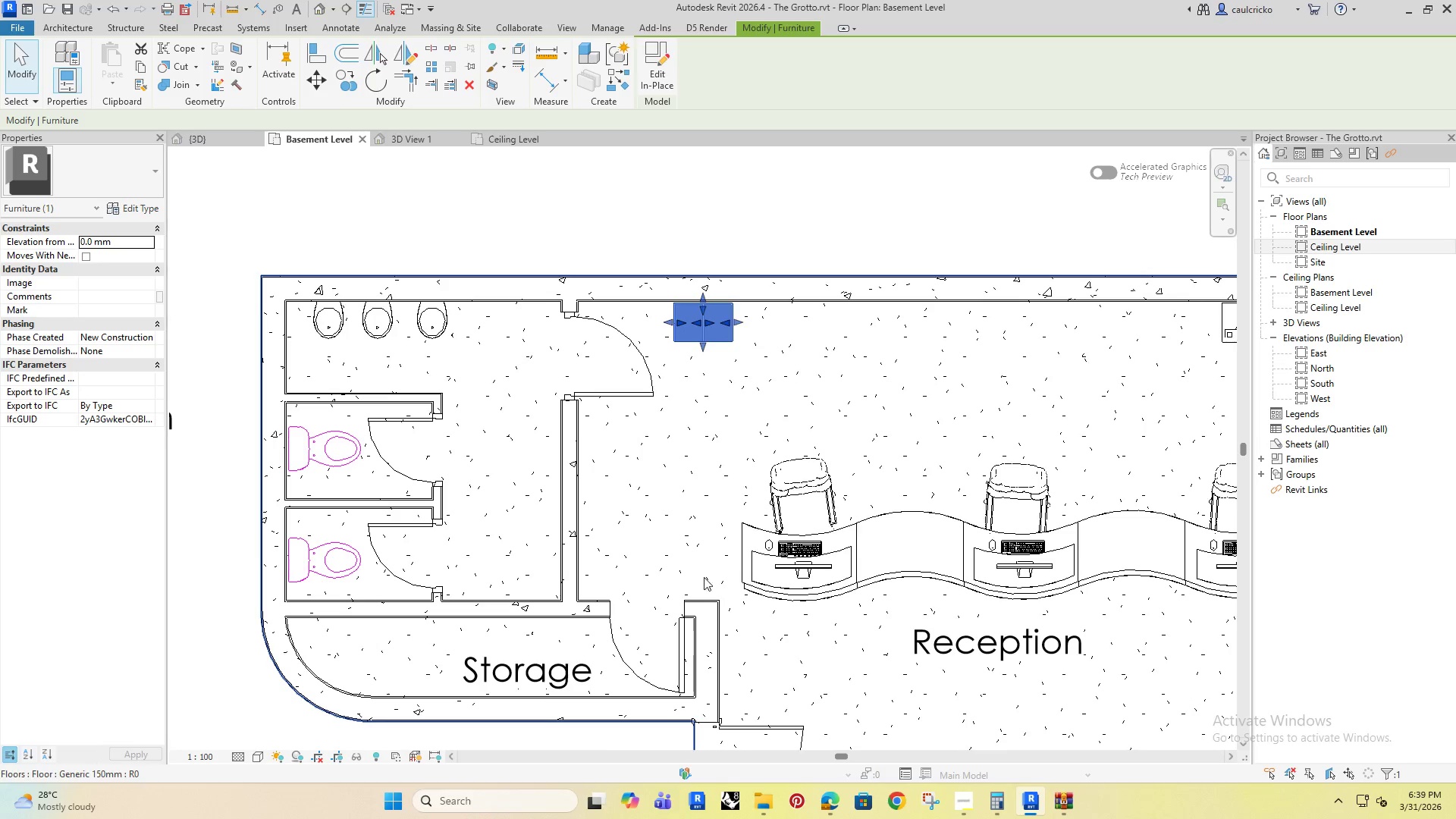 
left_click([689, 310])
 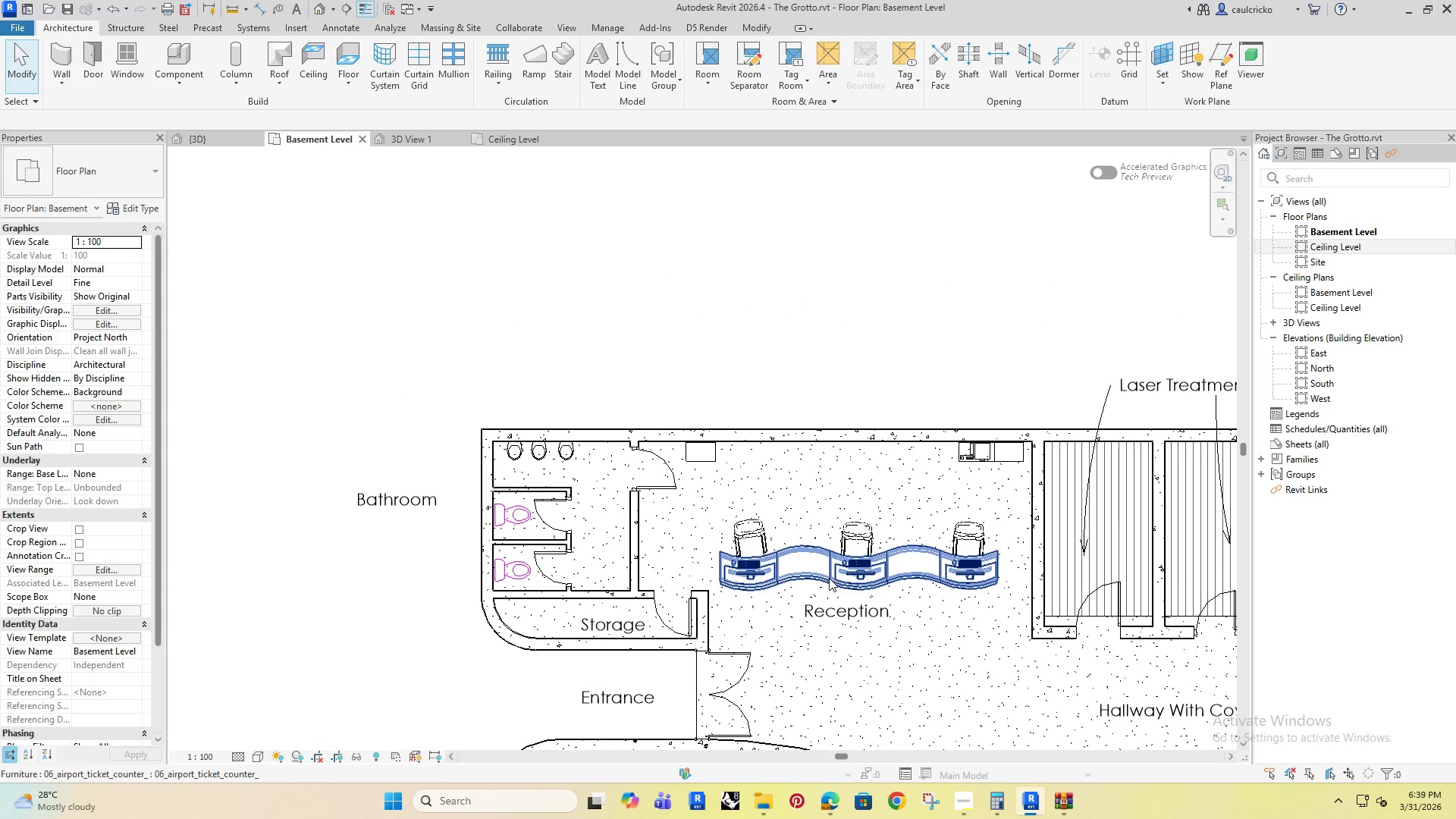 
scroll: coordinate [698, 580], scroll_direction: down, amount: 5.0
 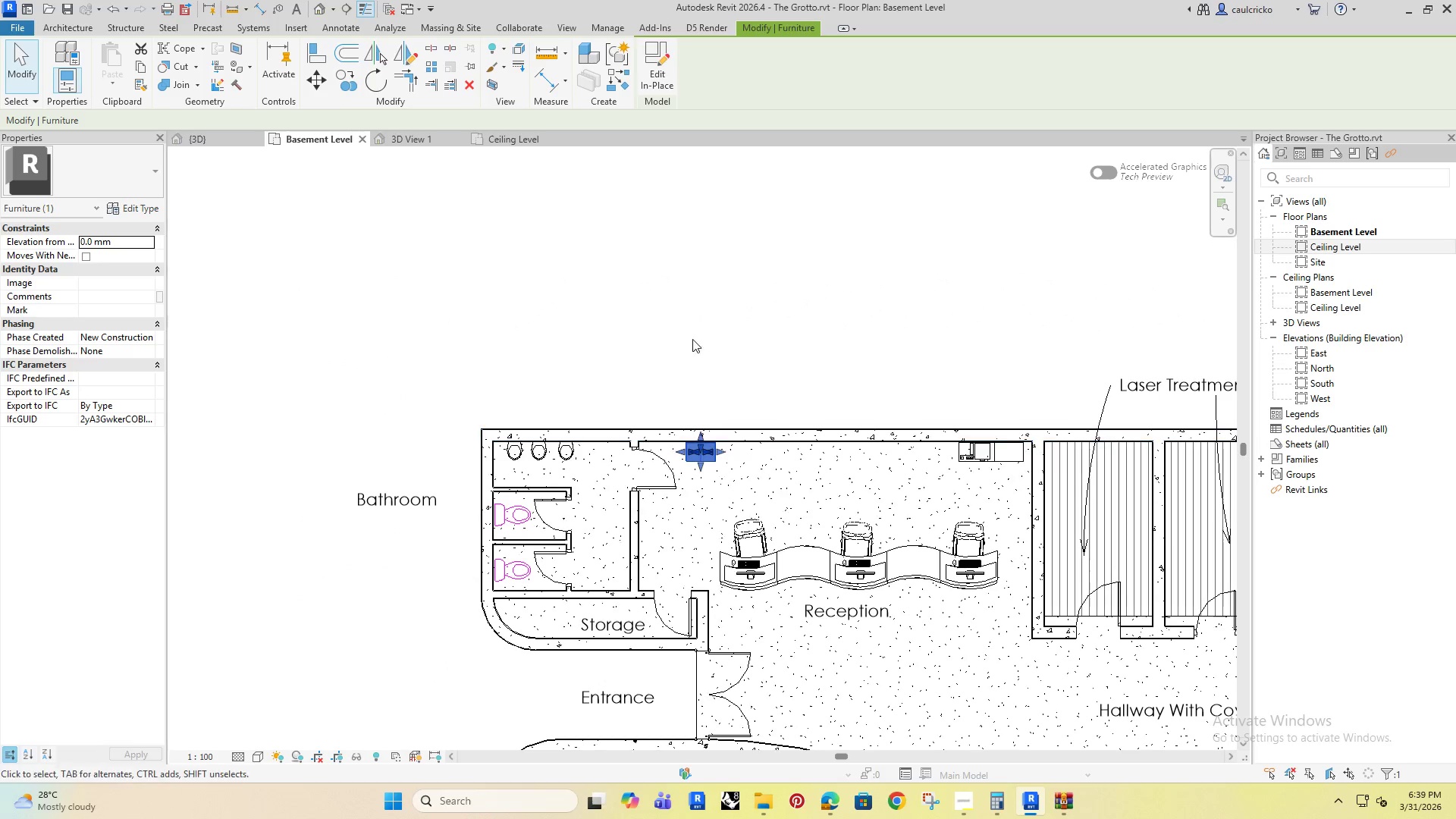 
left_click([856, 534])
 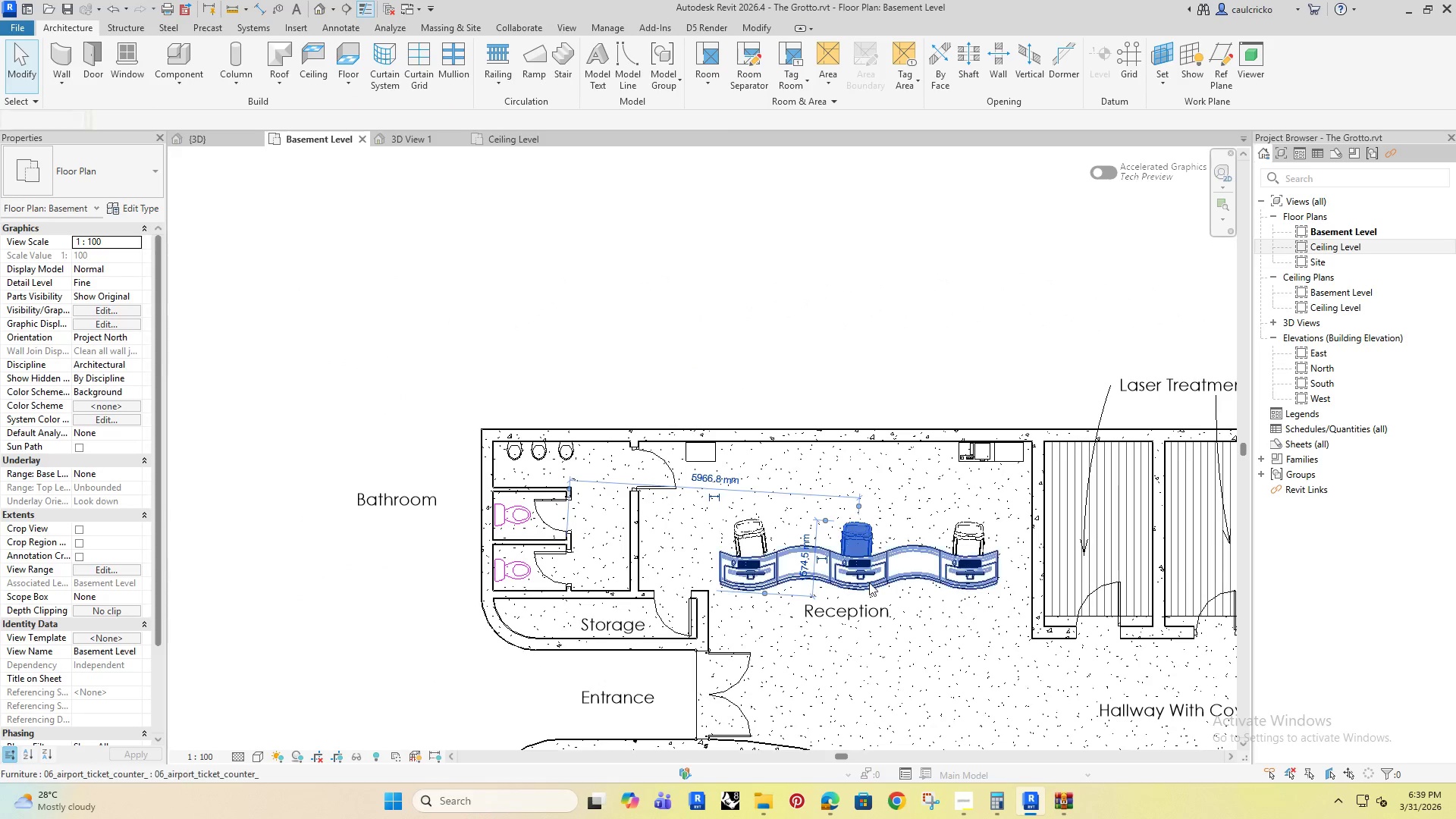 
scroll: coordinate [872, 586], scroll_direction: up, amount: 8.0
 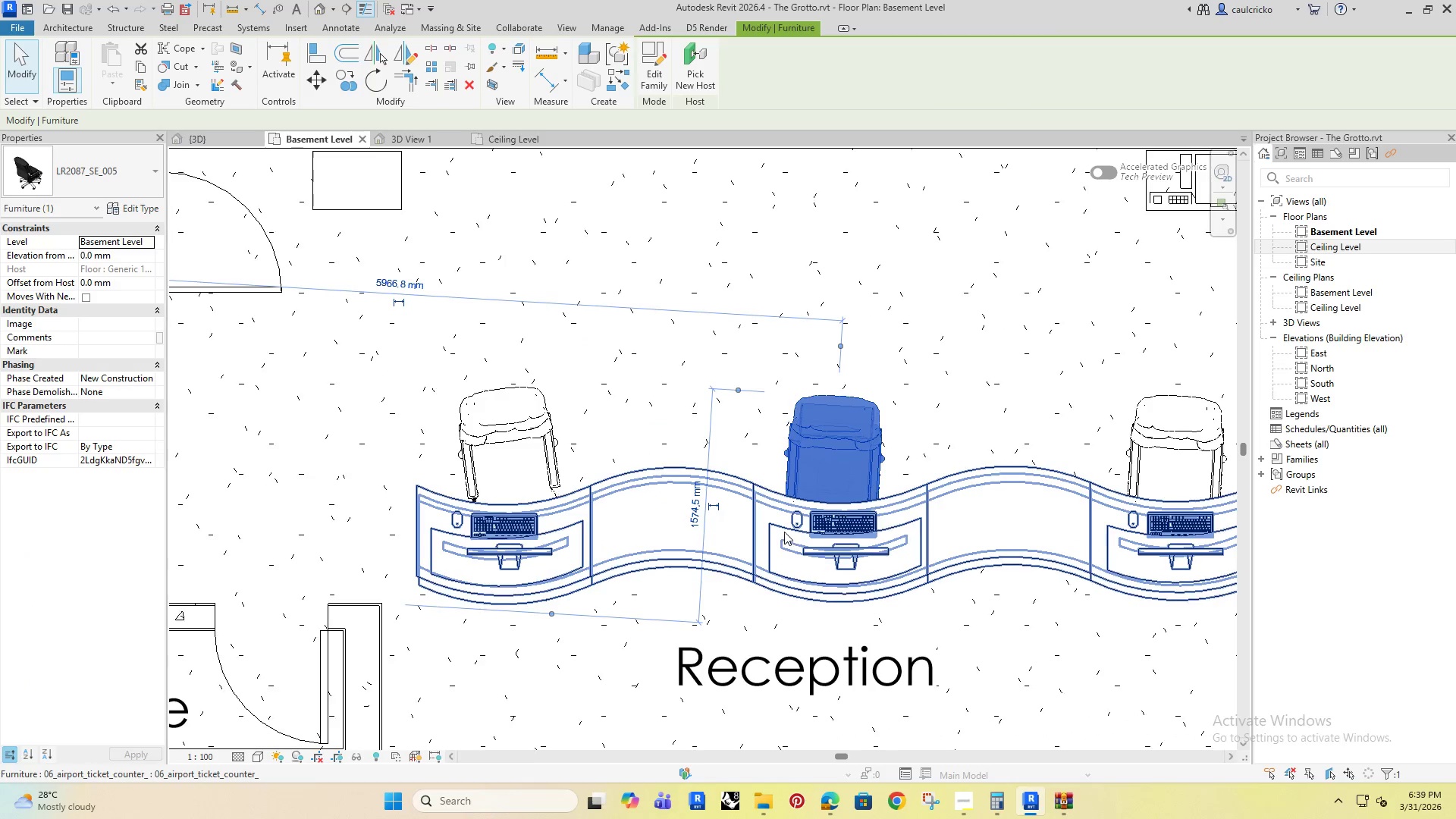 
key(ArrowRight)
 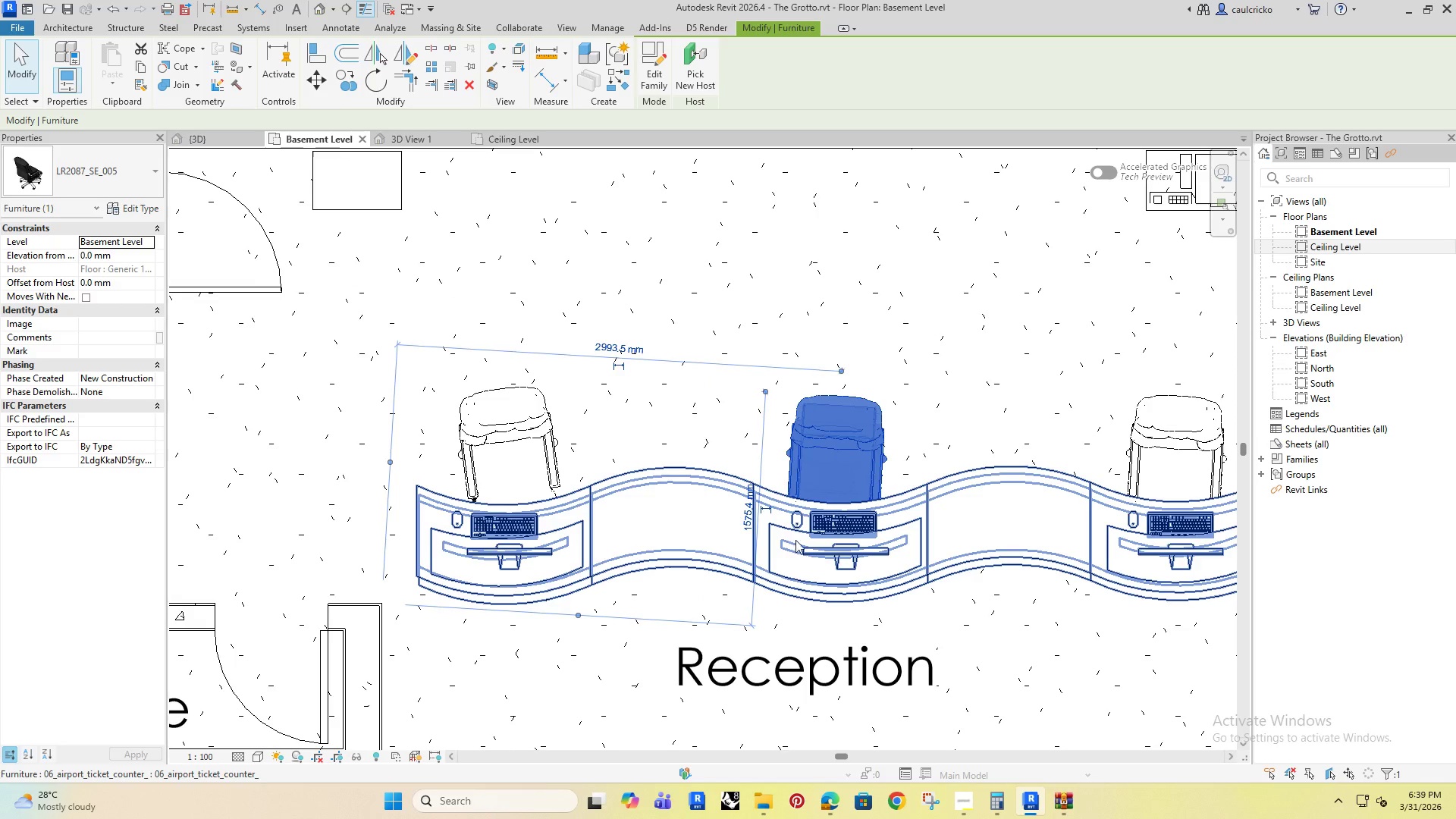 
key(ArrowRight)
 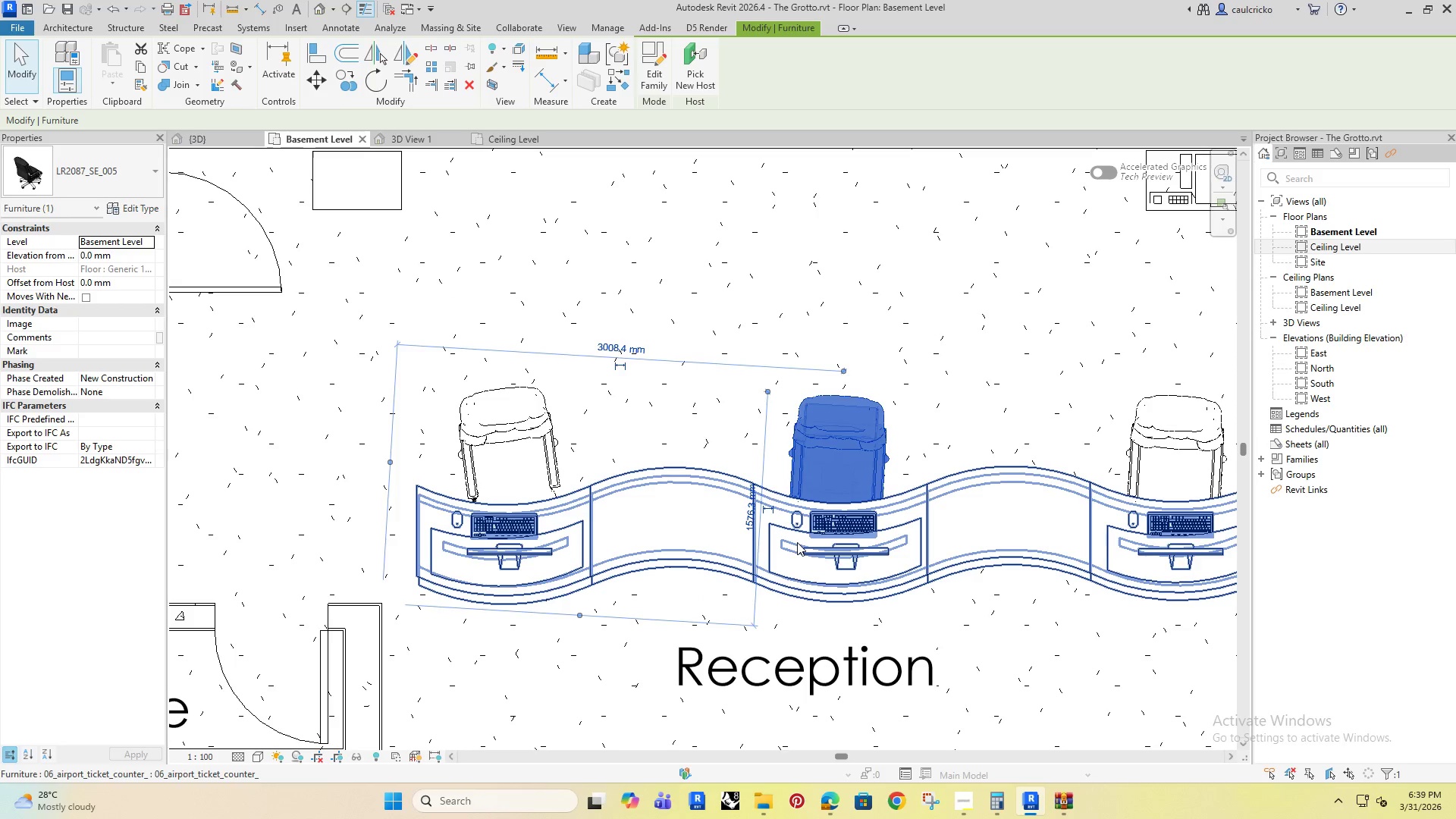 
key(ArrowRight)
 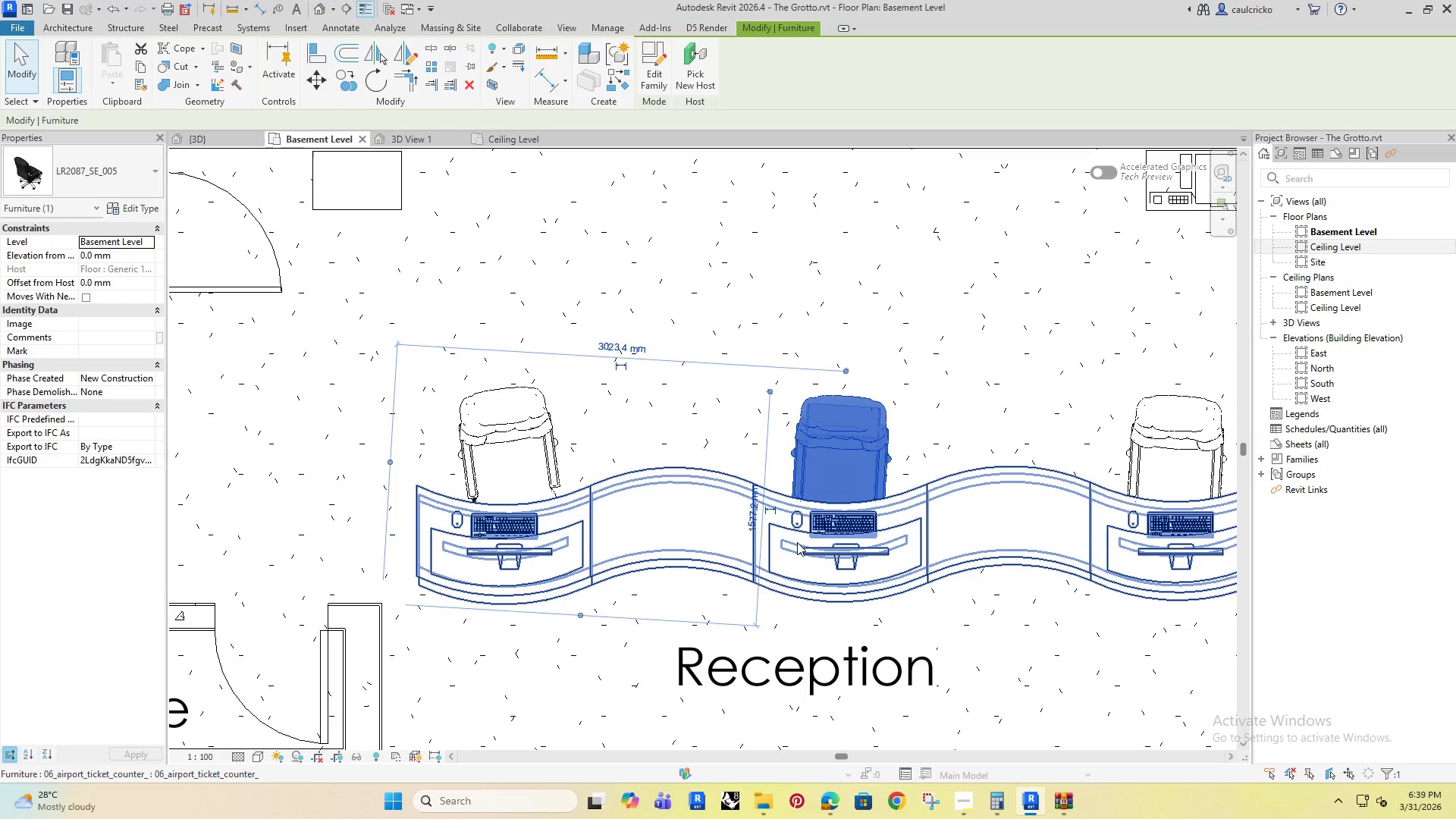 
key(ArrowRight)
 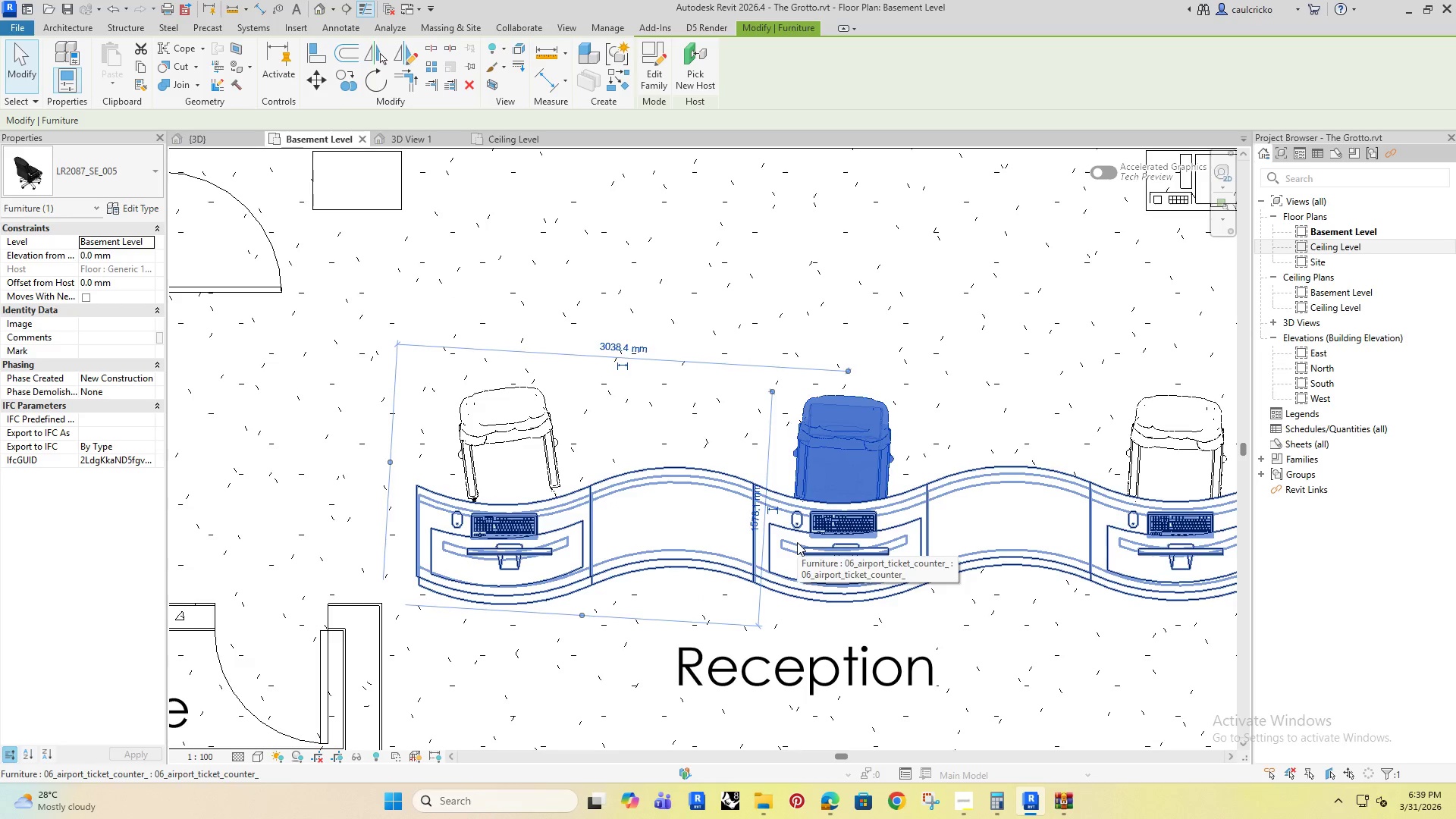 
scroll: coordinate [799, 563], scroll_direction: down, amount: 8.0
 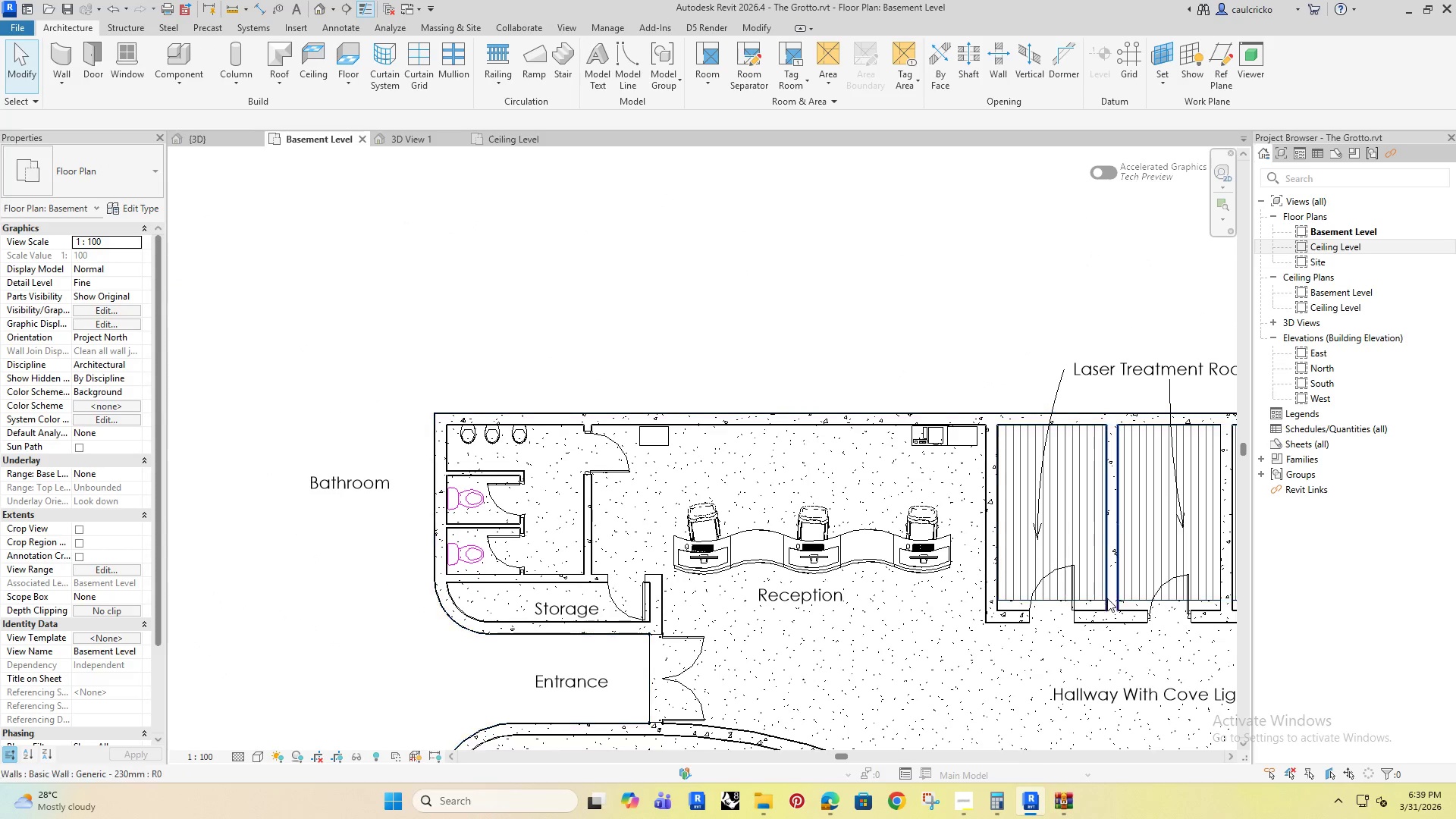 
left_click([1098, 599])
 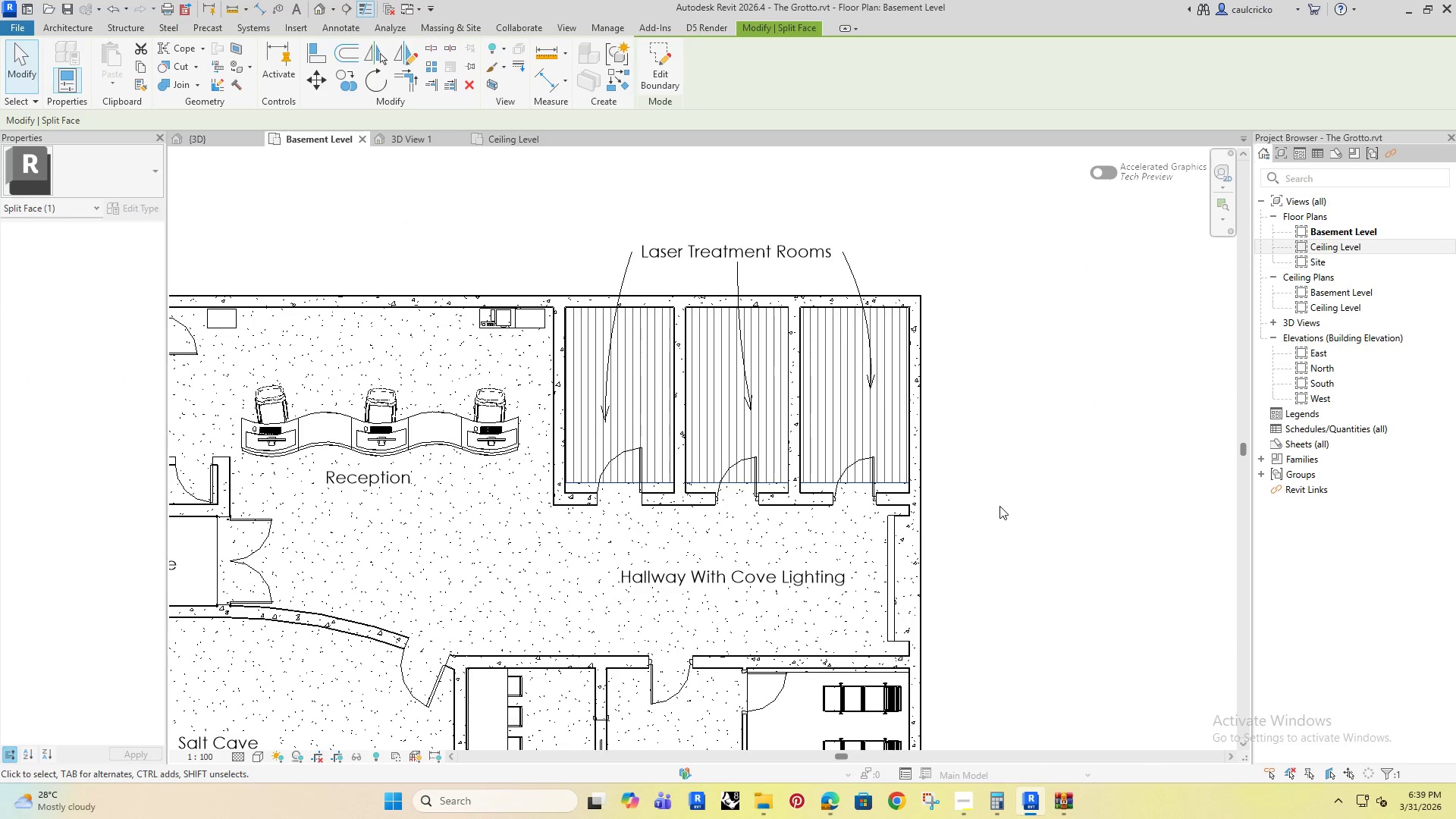 
left_click([652, 62])
 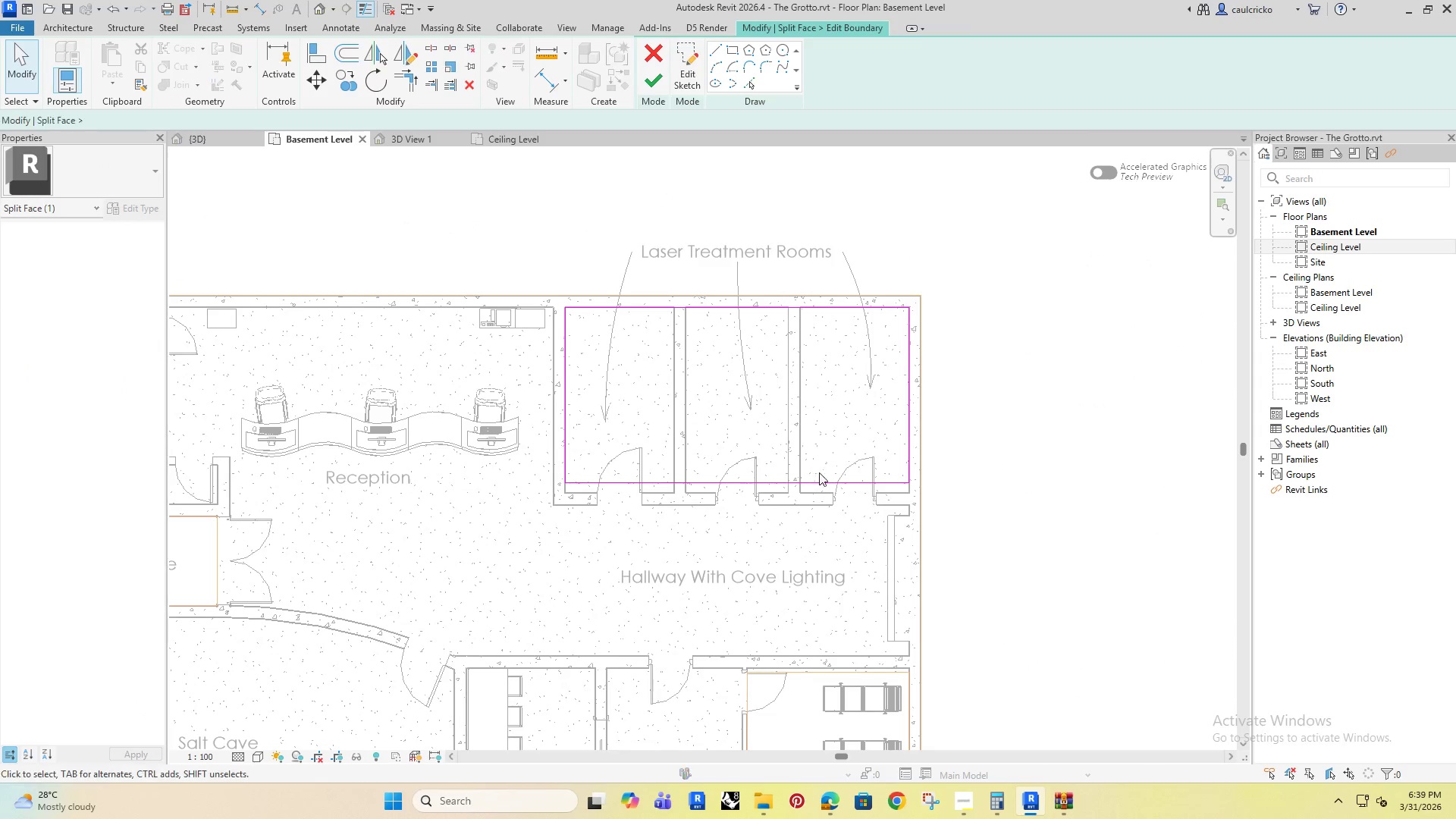 
scroll: coordinate [826, 482], scroll_direction: up, amount: 3.0
 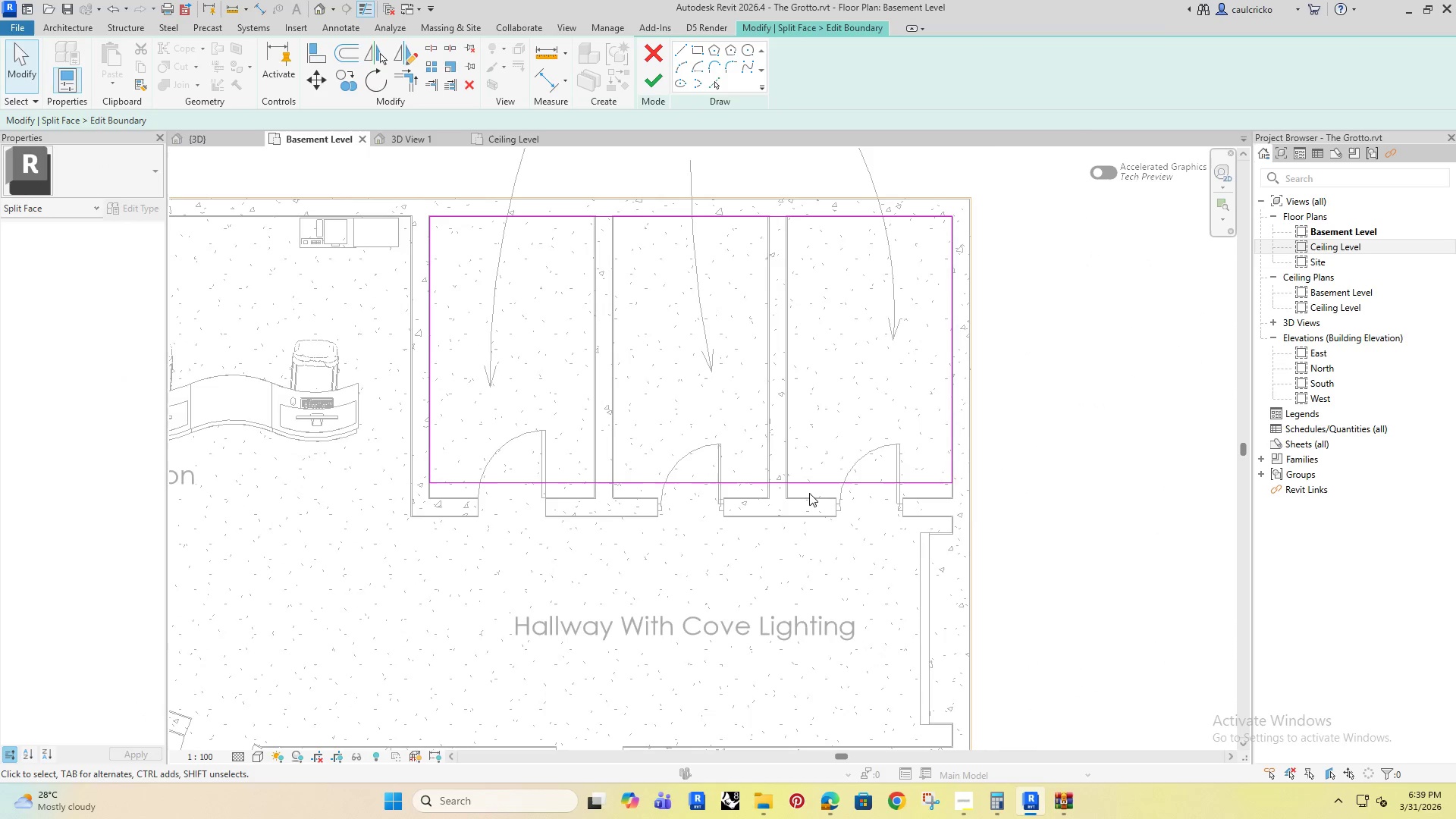 
left_click([827, 481])
 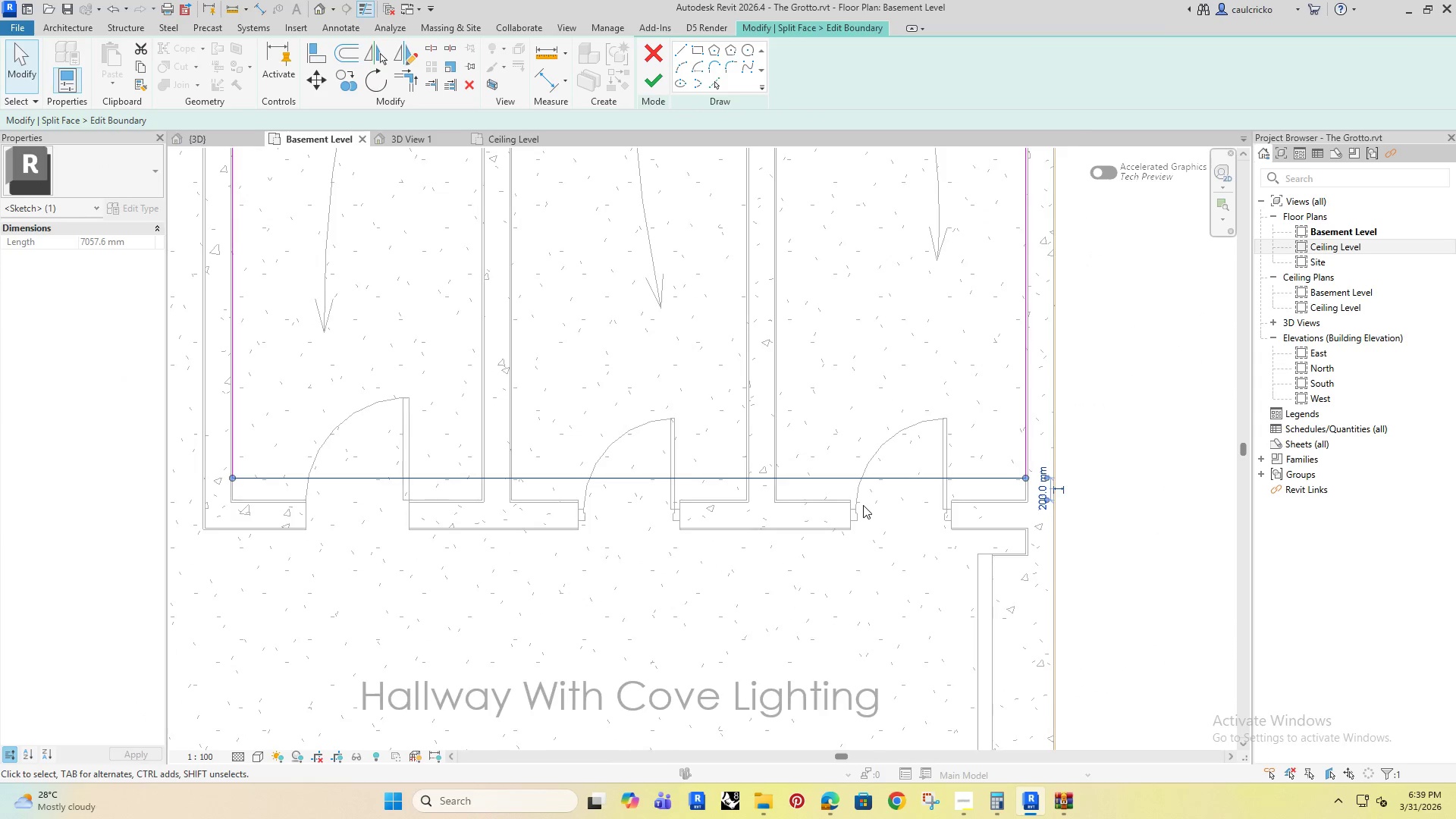 
scroll: coordinate [863, 505], scroll_direction: up, amount: 6.0
 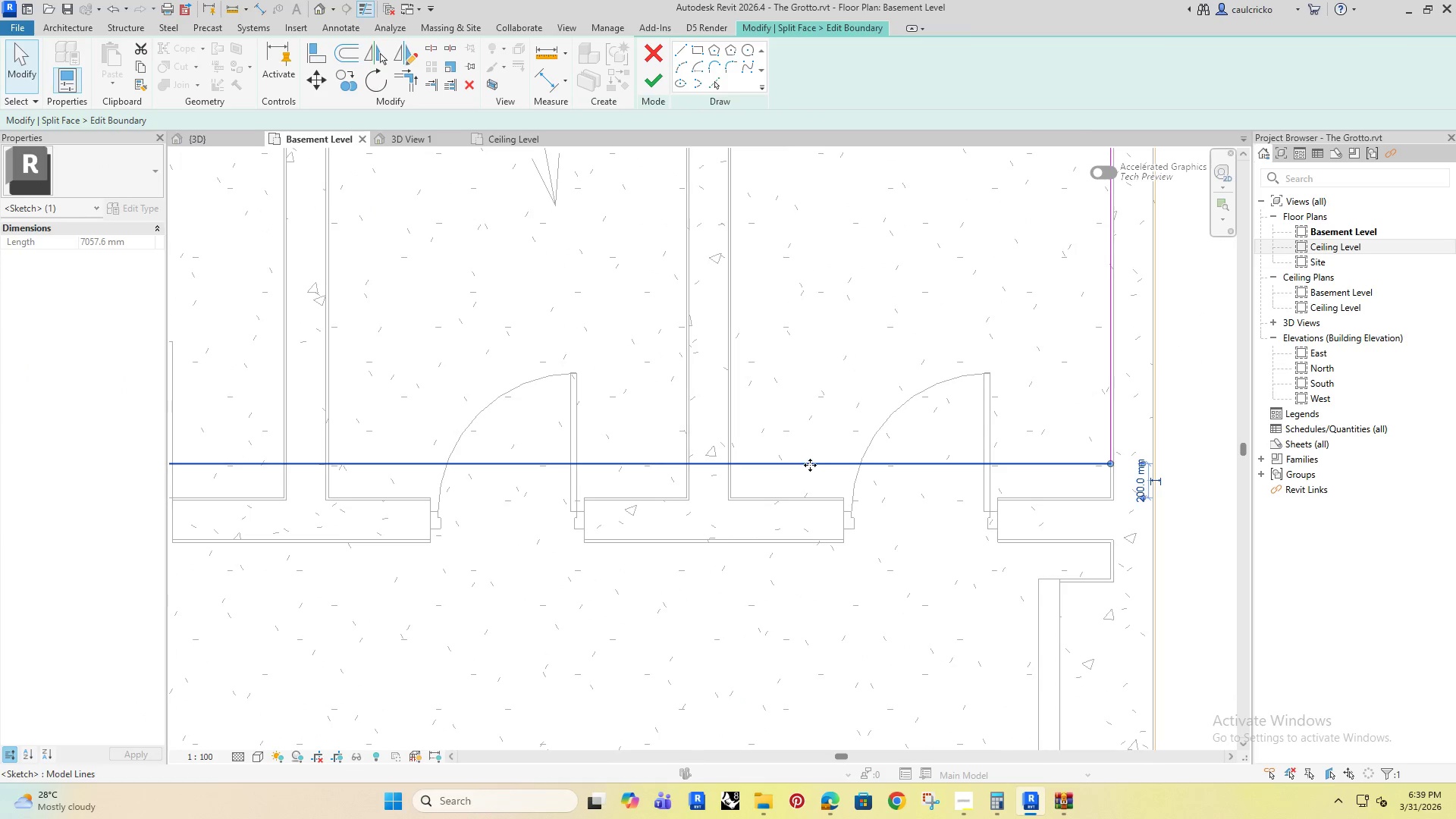 
left_click_drag(start_coordinate=[810, 465], to_coordinate=[802, 496])
 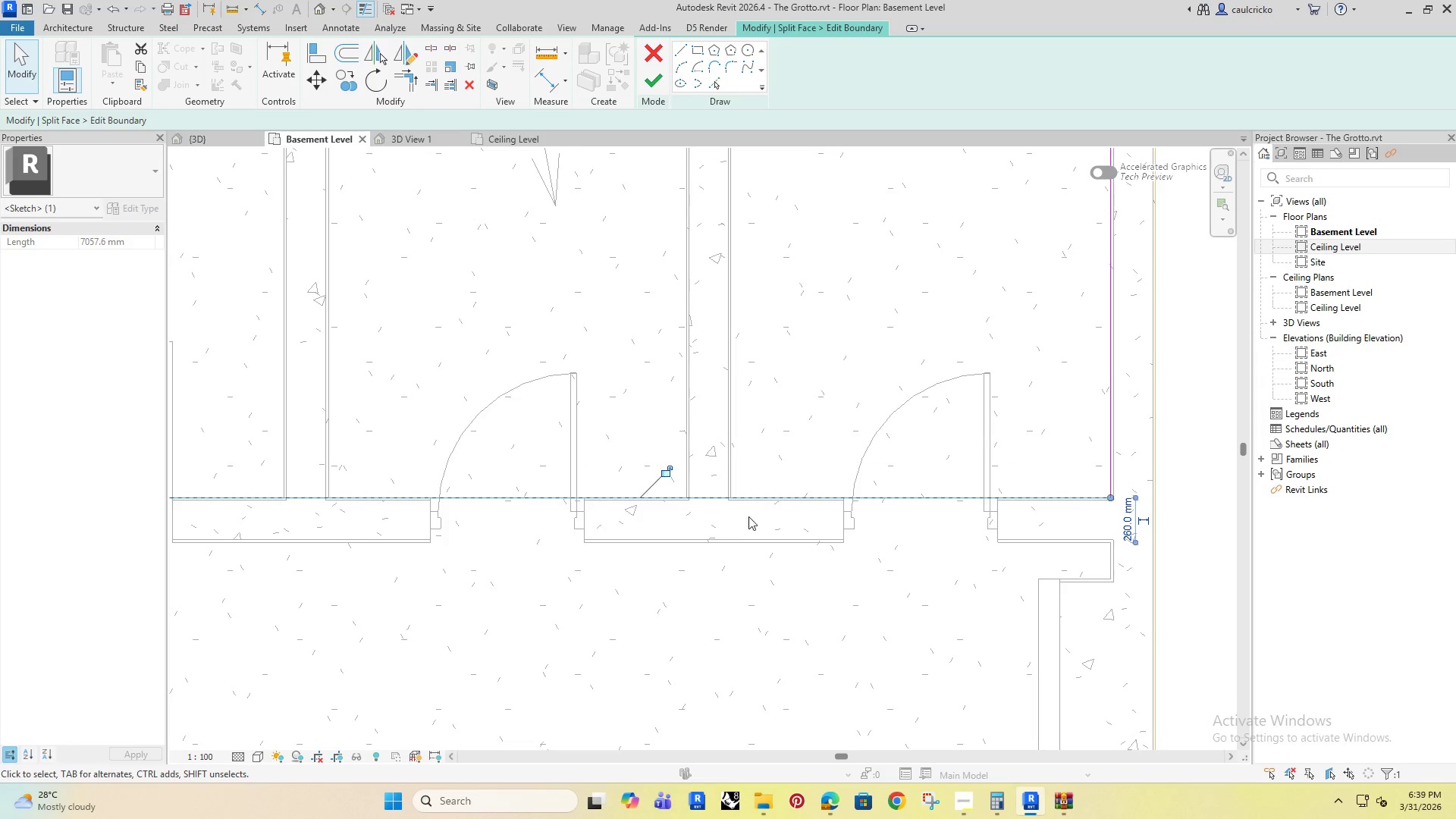 
left_click([1009, 481])
 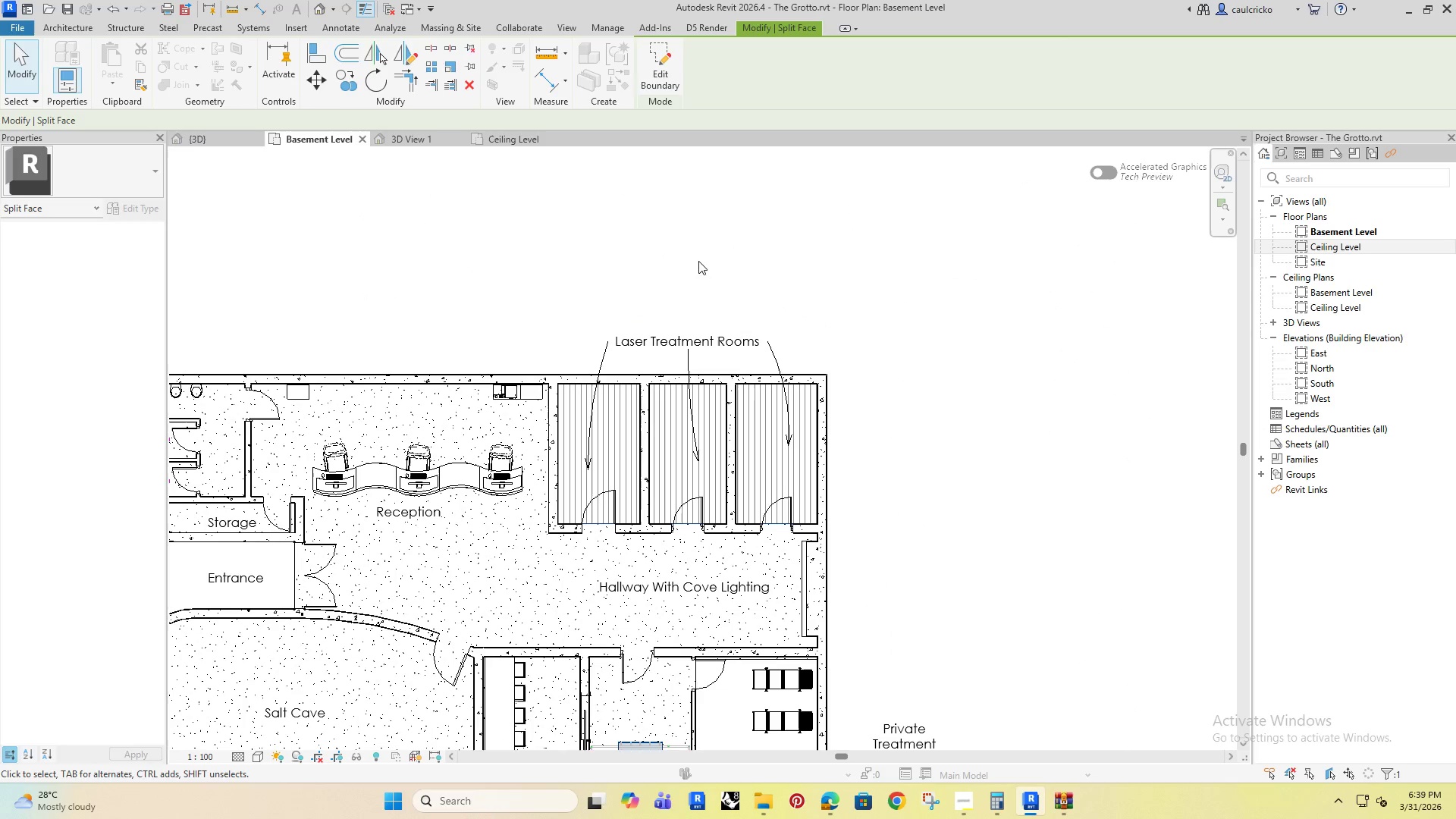 
scroll: coordinate [737, 531], scroll_direction: down, amount: 11.0
 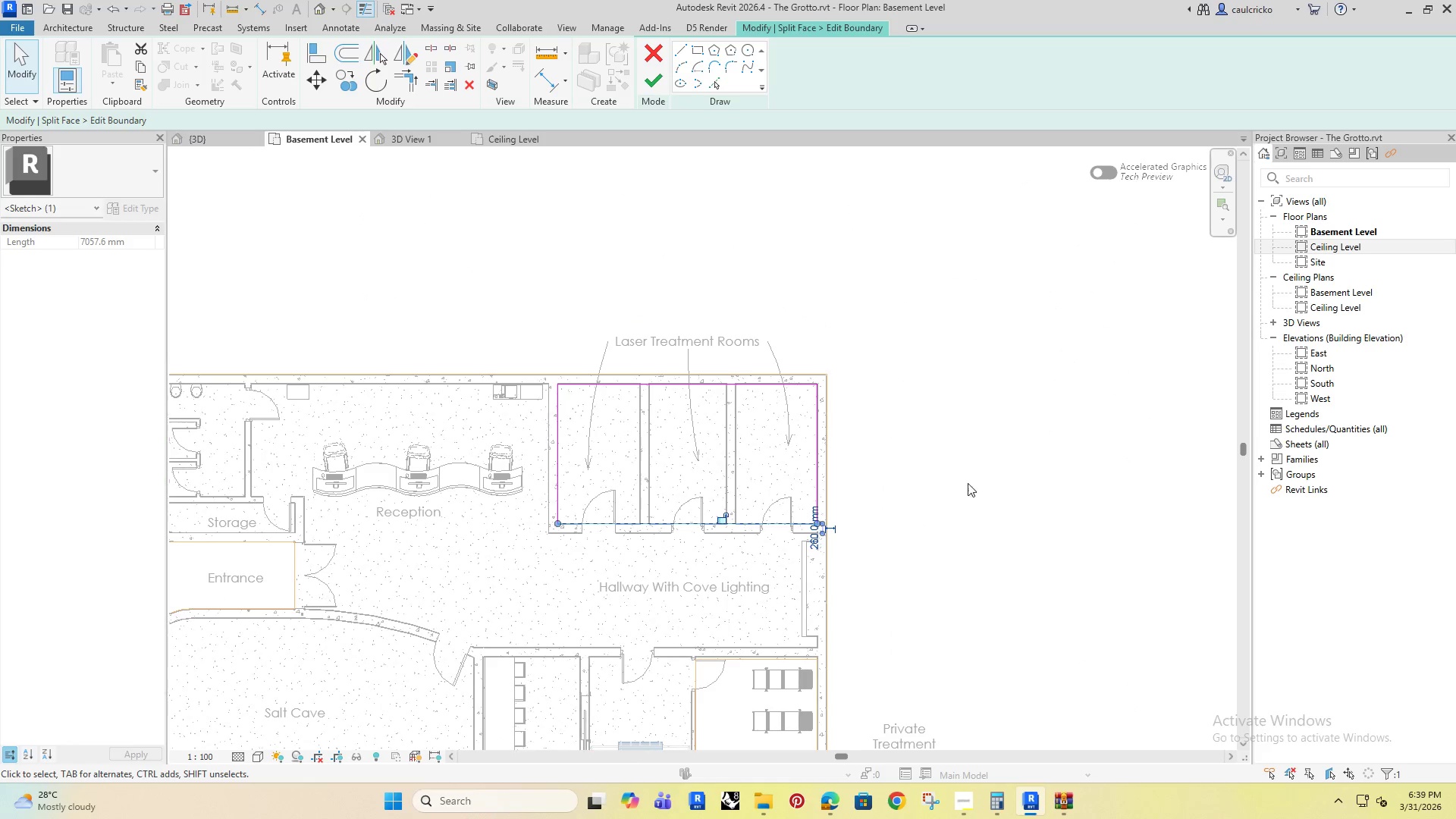 
left_click([563, 233])
 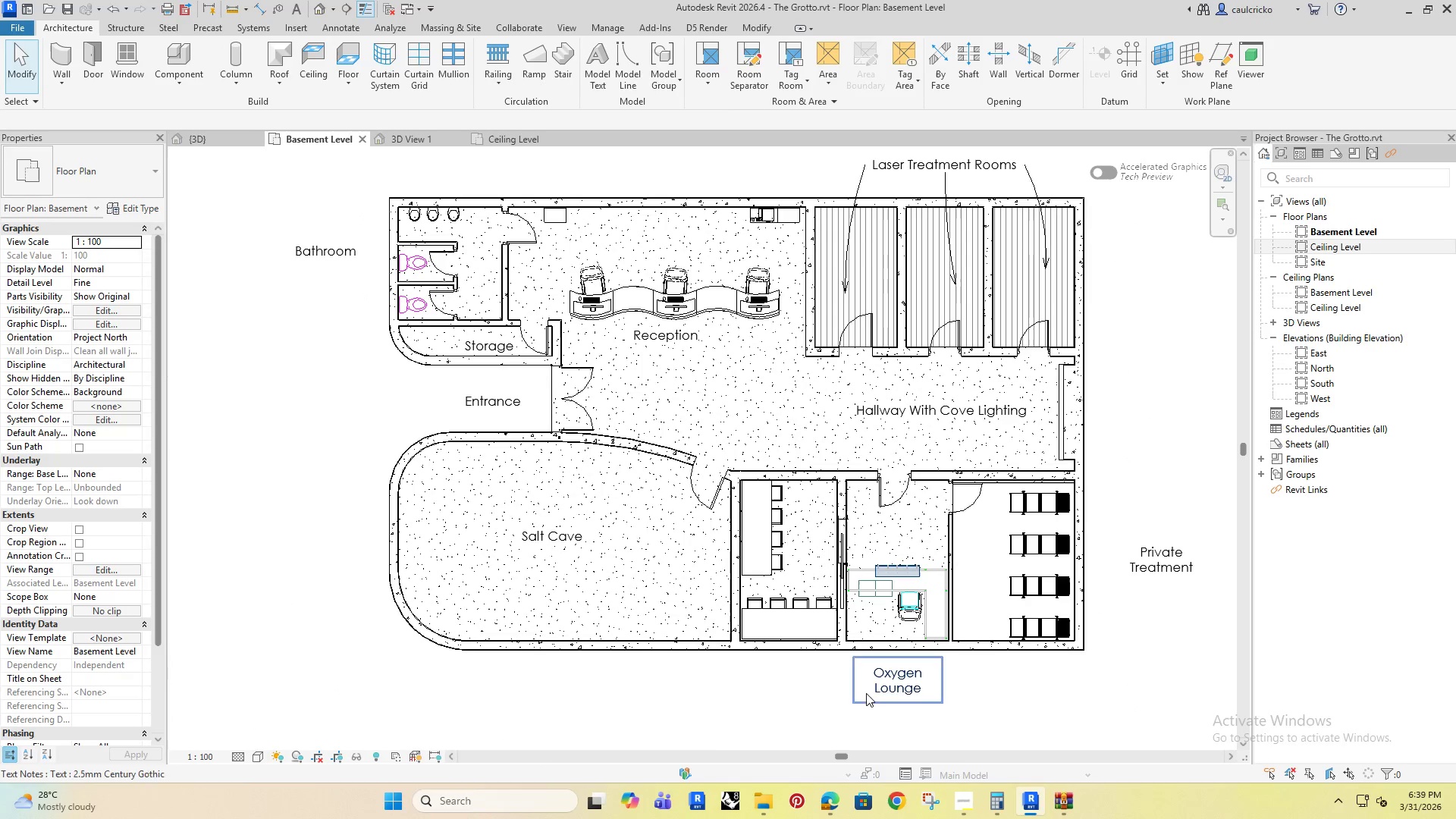 
left_click([963, 788])